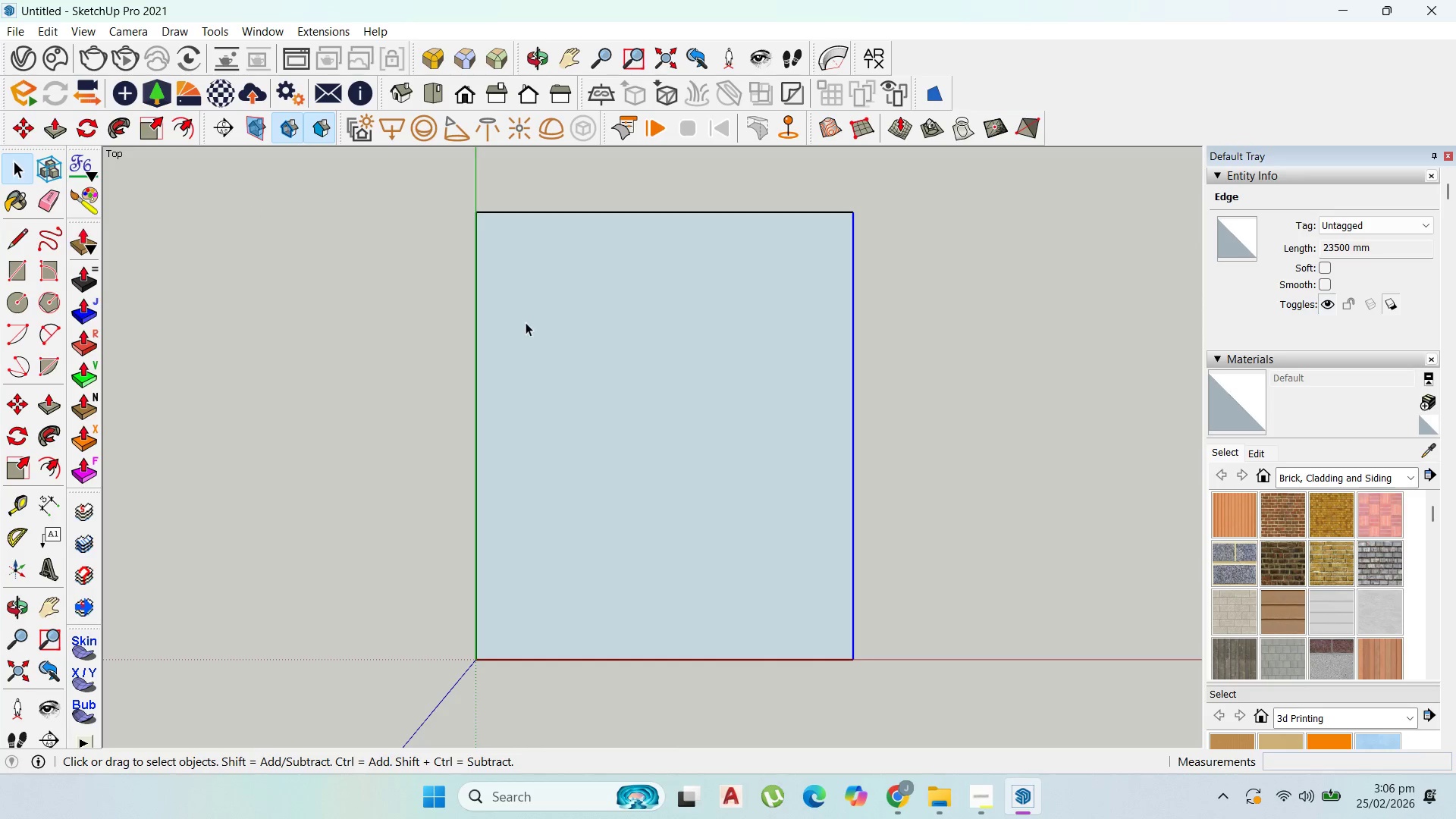 
right_click([538, 328])
 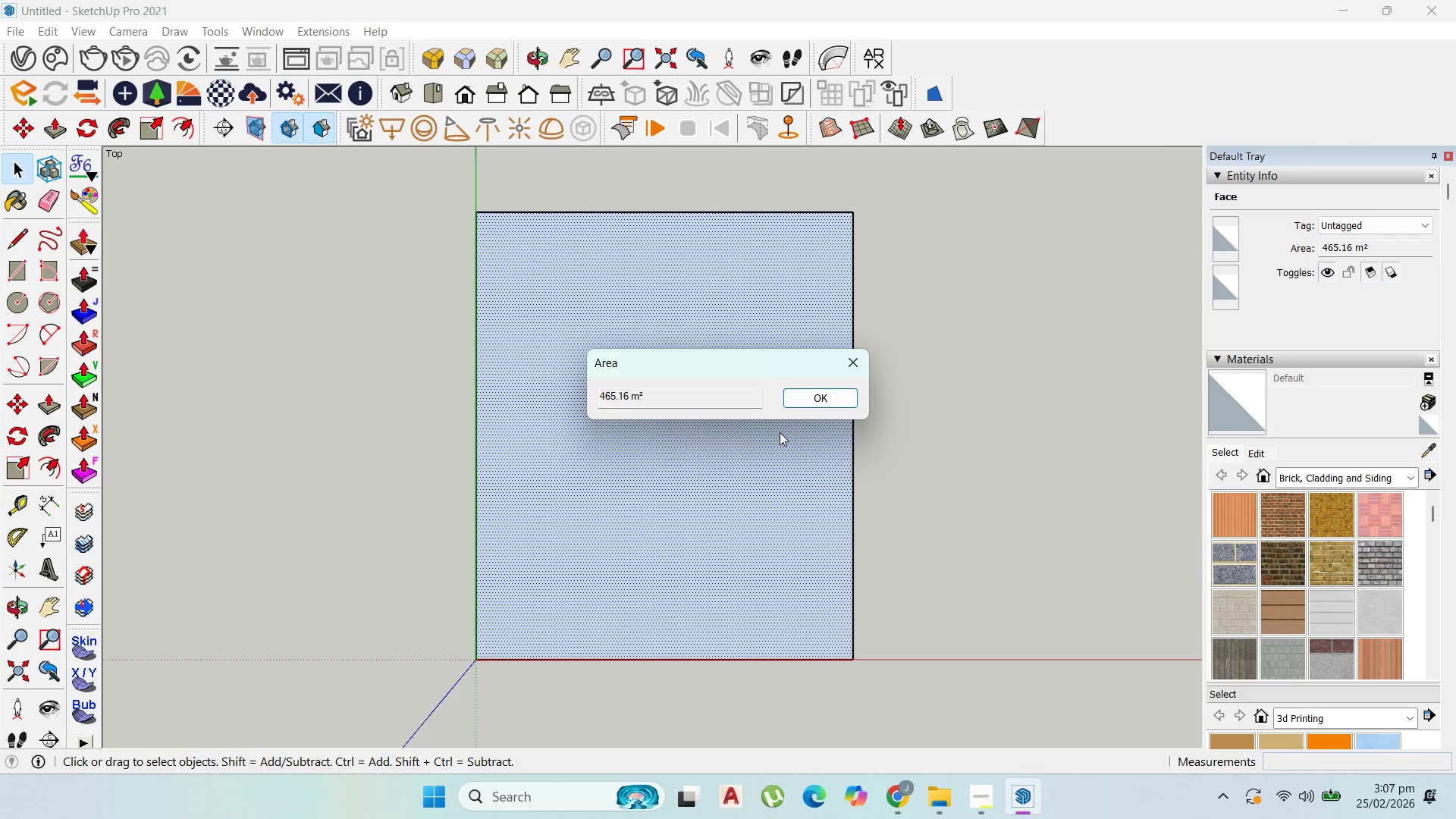 
double_click([824, 256])
 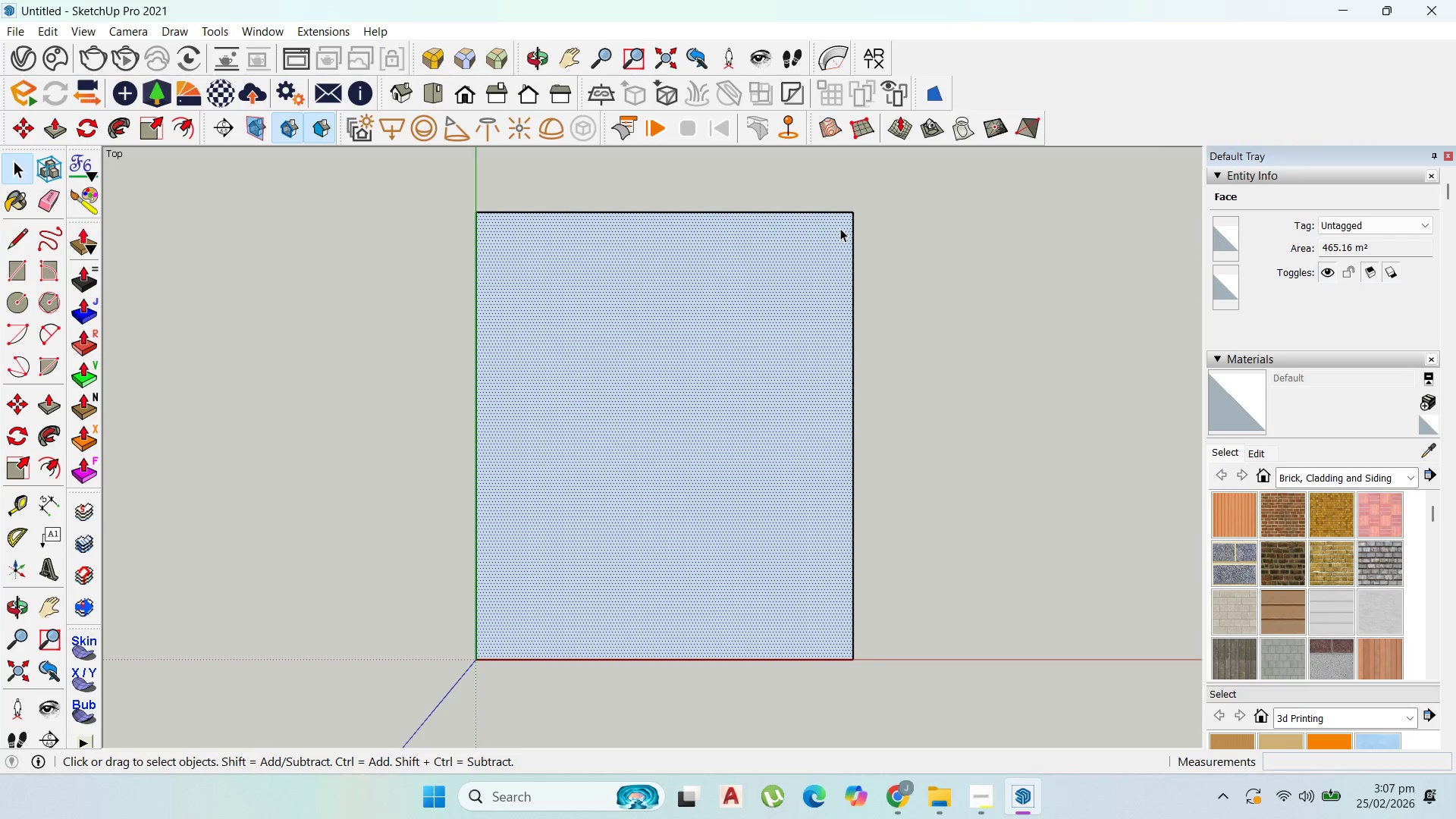 
key(M)
 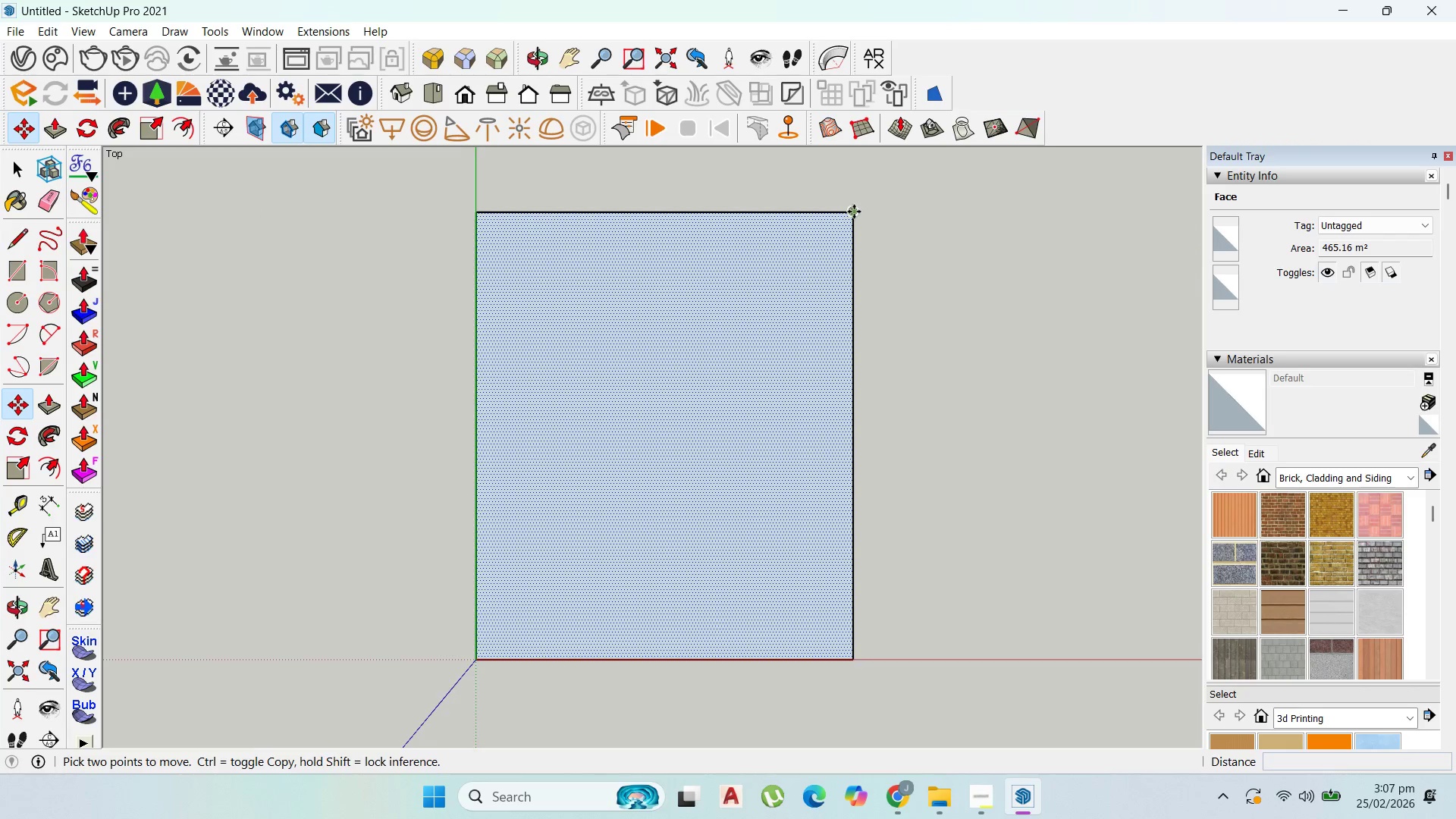 
scroll: coordinate [854, 212], scroll_direction: up, amount: 1.0
 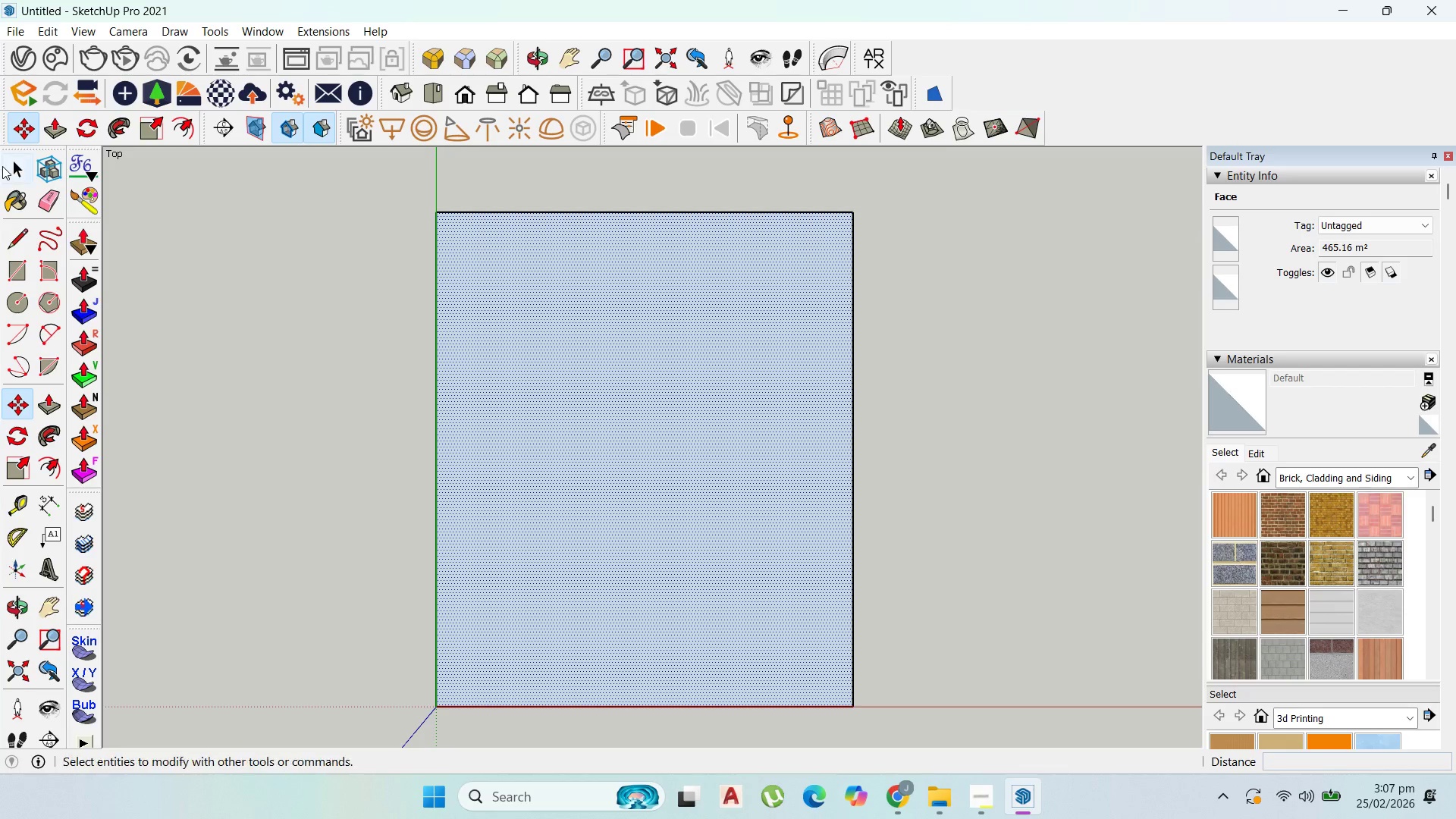 
left_click_drag(start_coordinate=[8, 169], to_coordinate=[12, 169])
 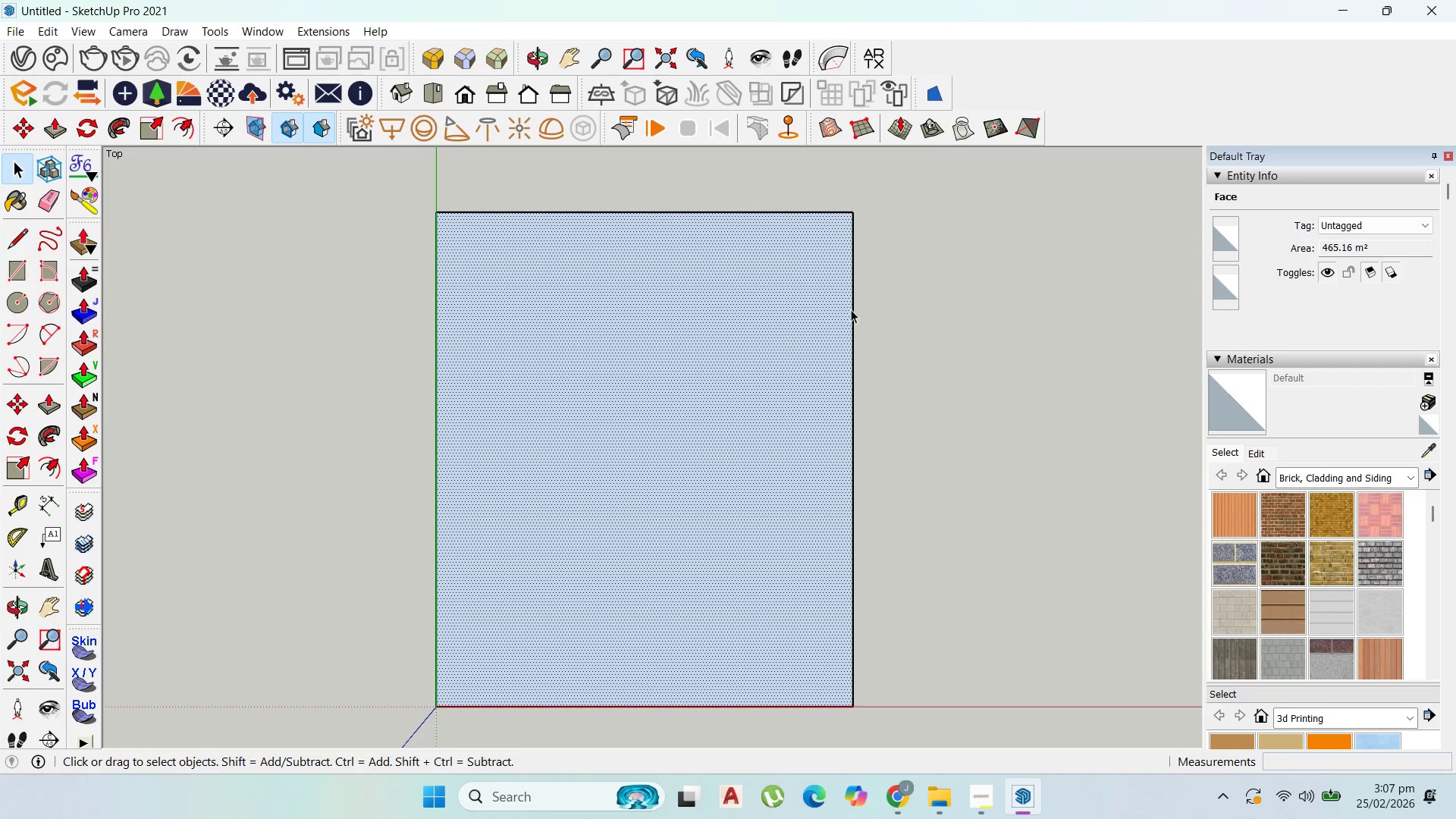 
left_click([855, 312])
 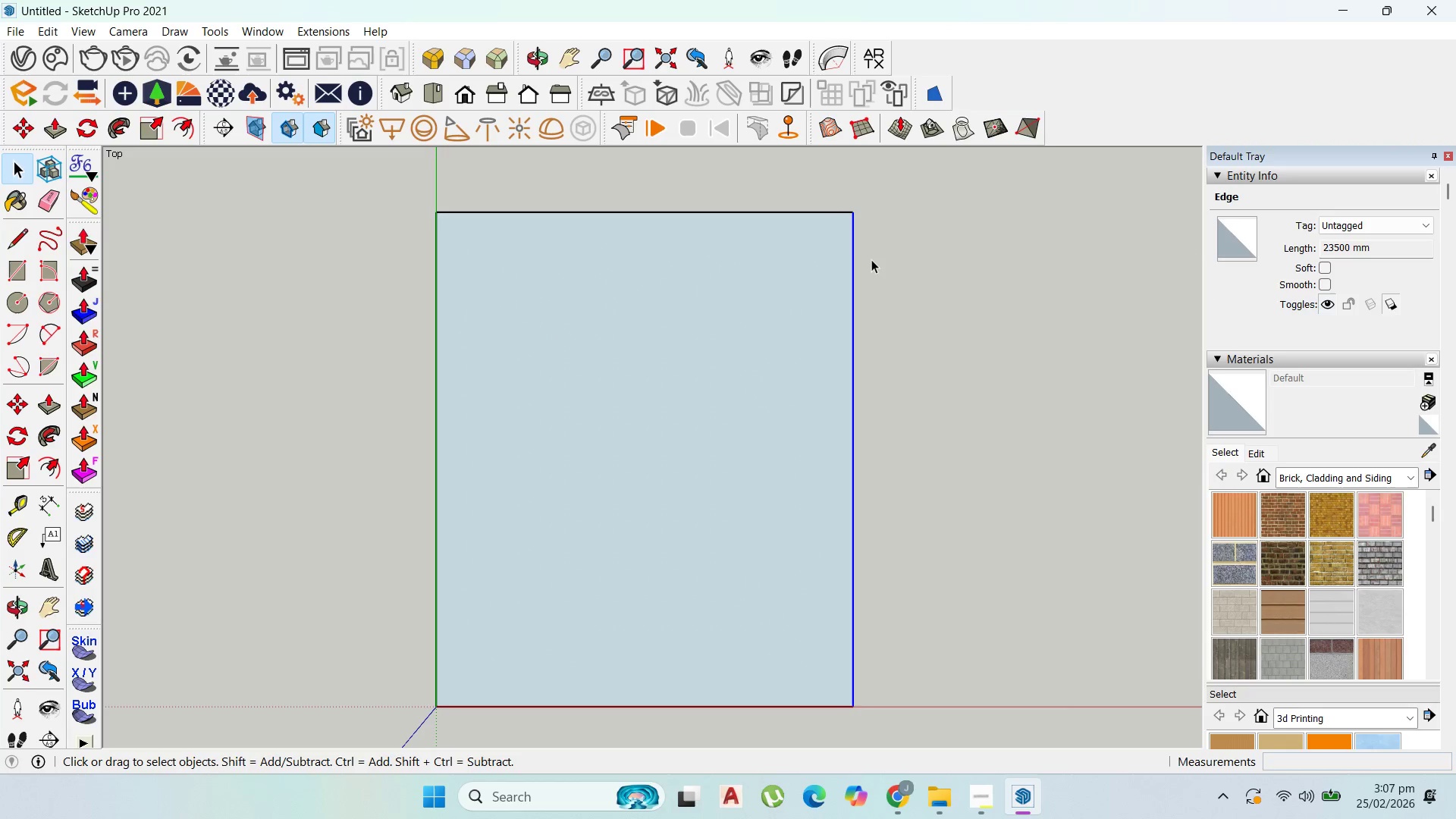 
key(M)
 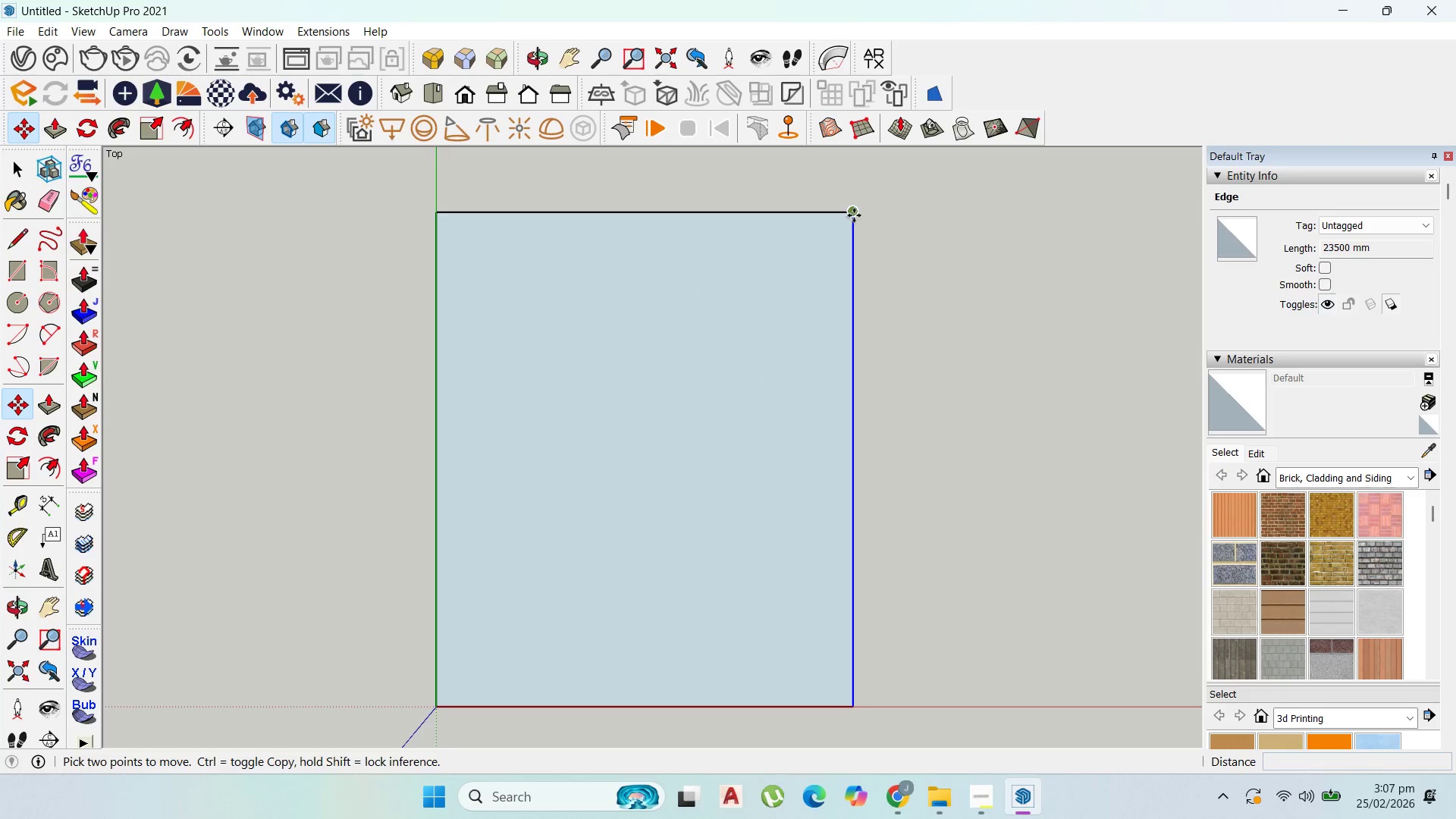 
left_click([854, 215])
 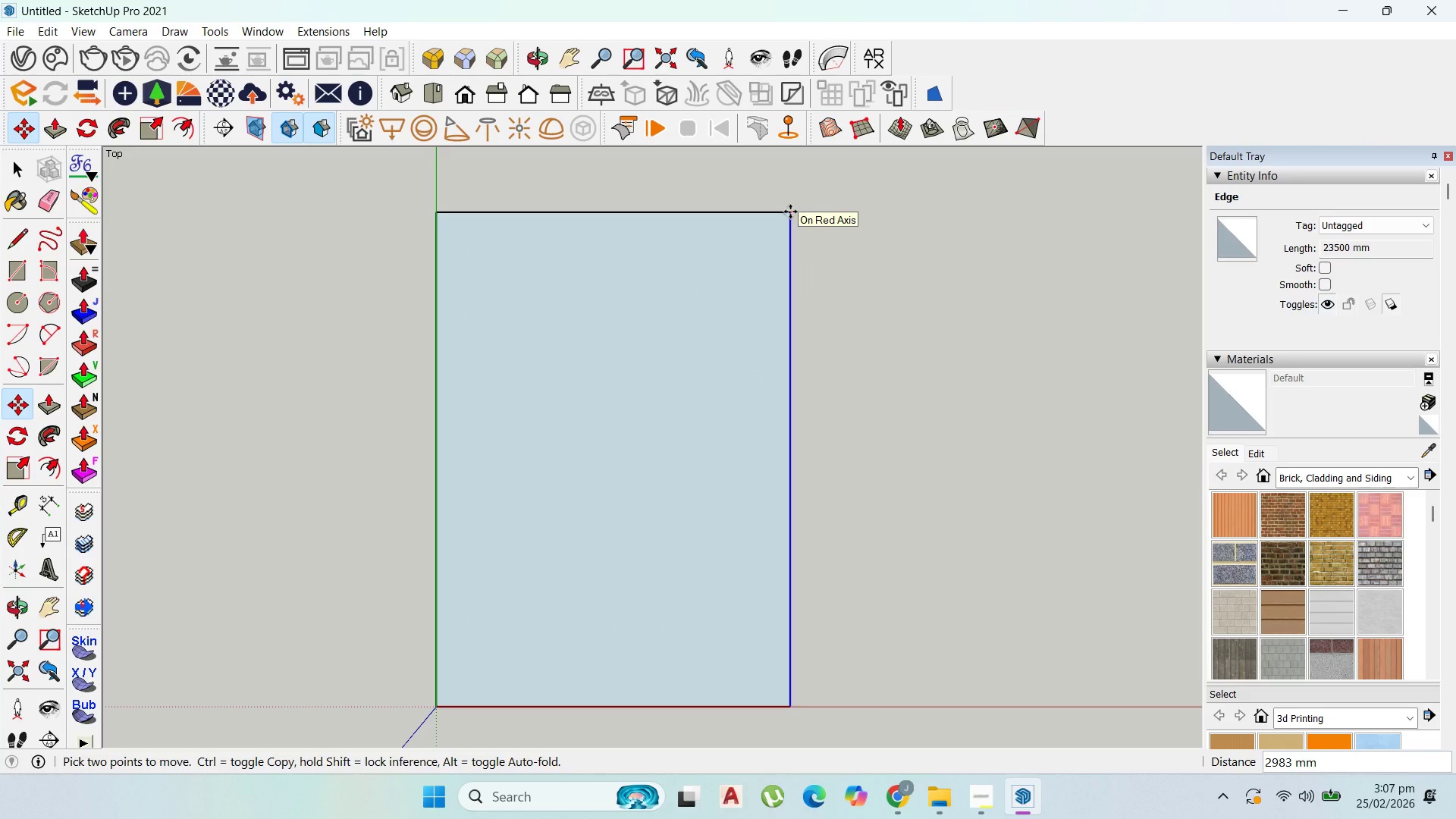 
key(5)
 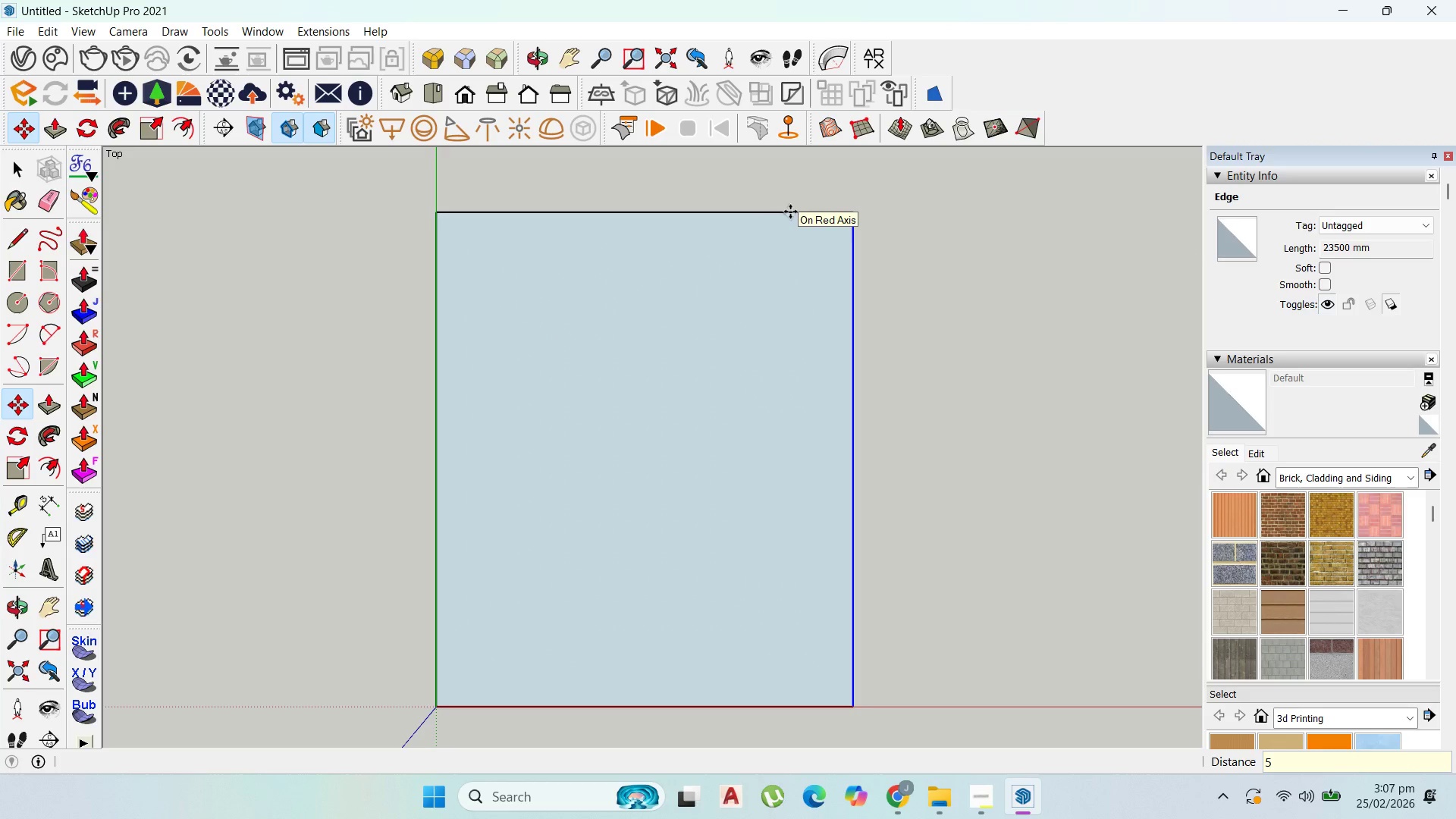 
key(Enter)
 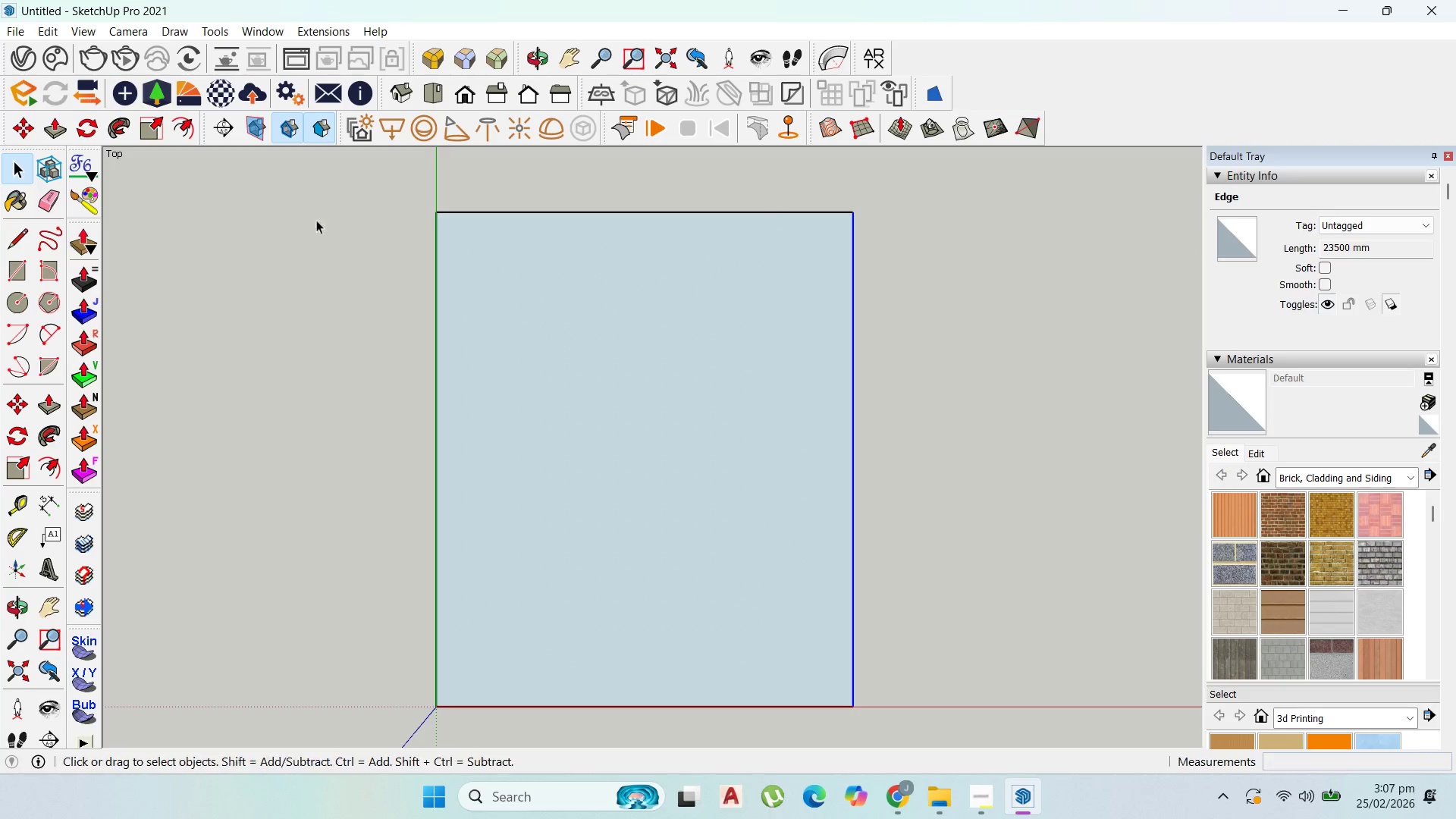 
double_click([707, 342])
 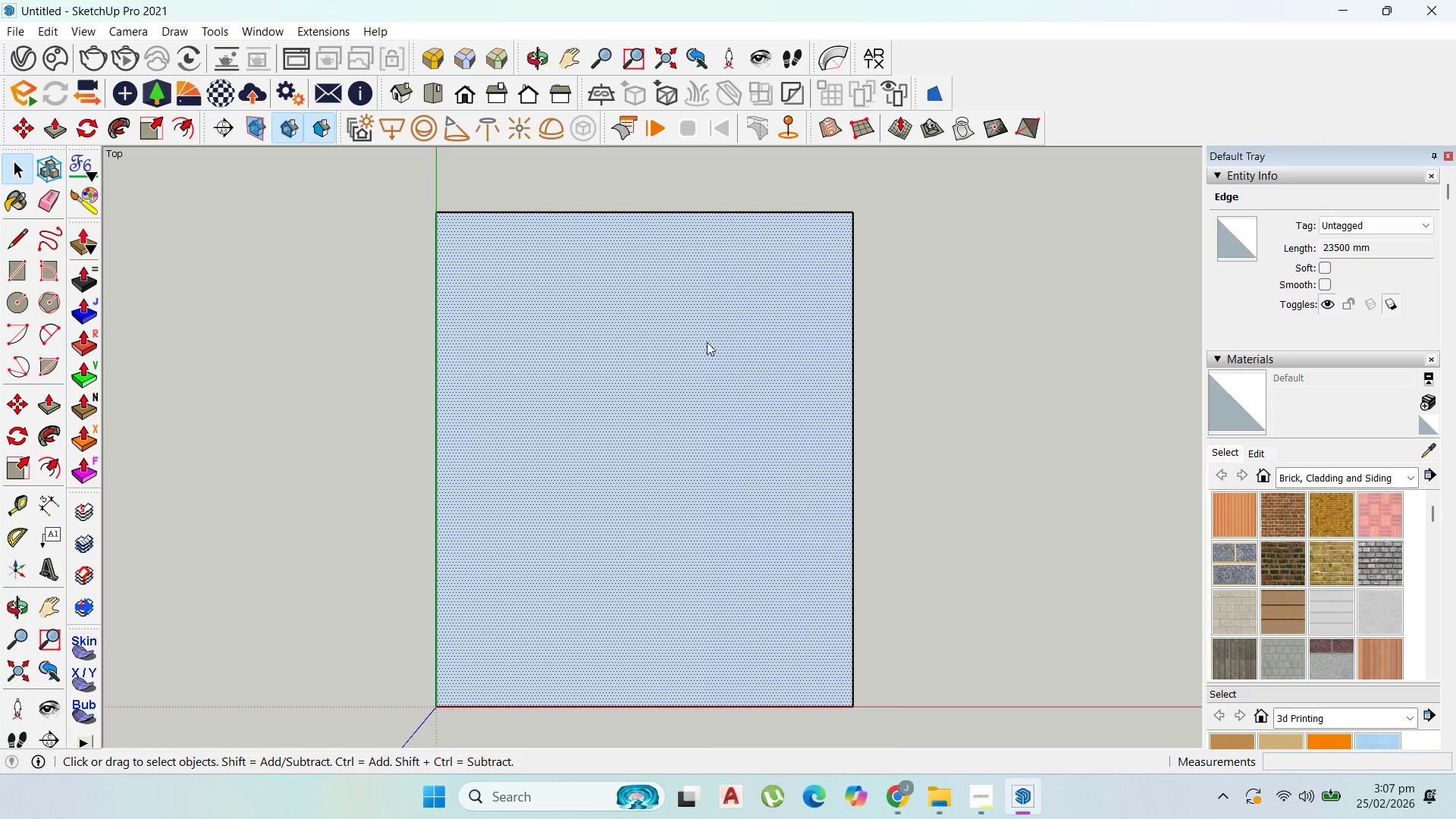 
right_click([707, 342])
 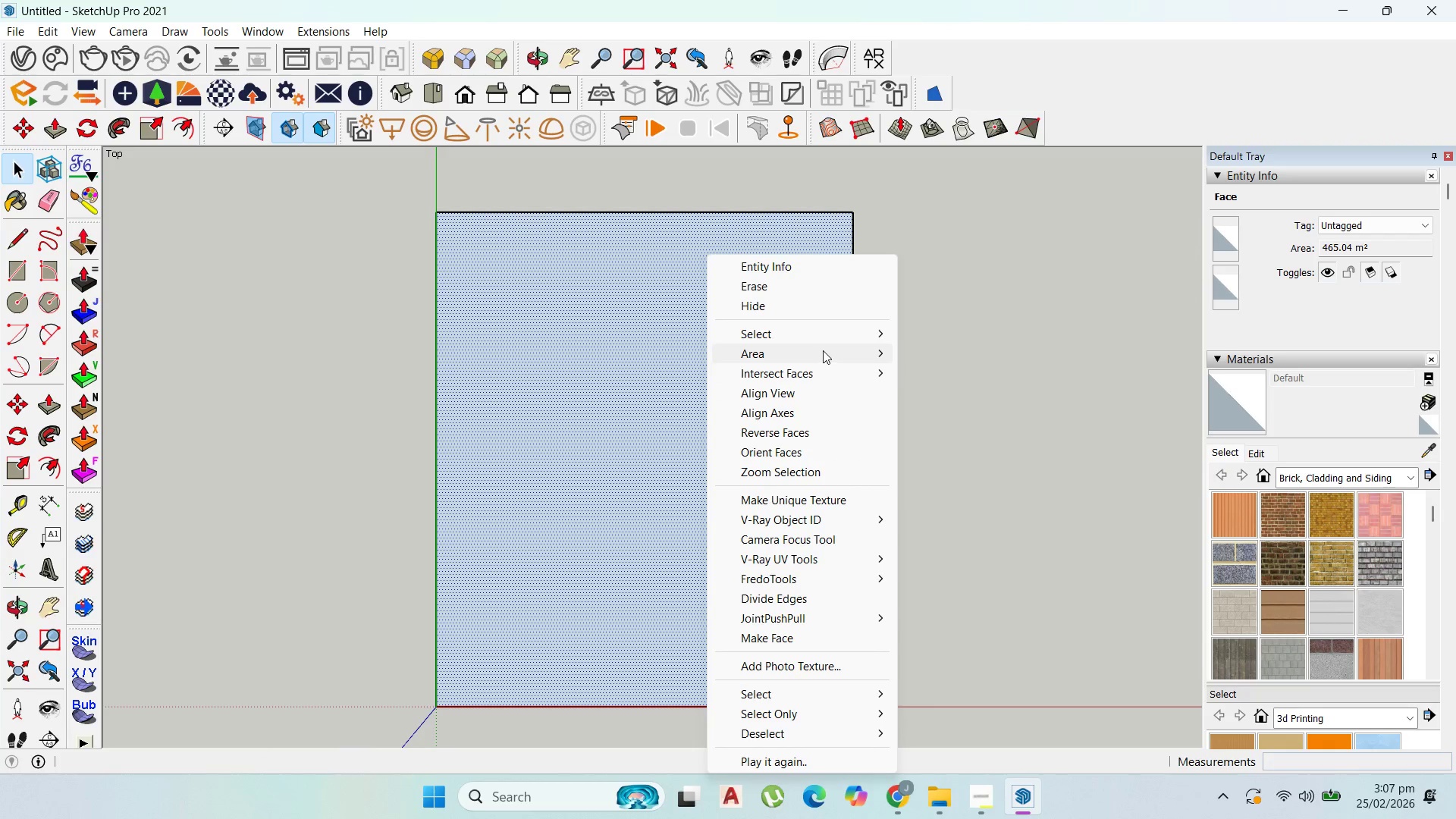 
left_click([912, 350])
 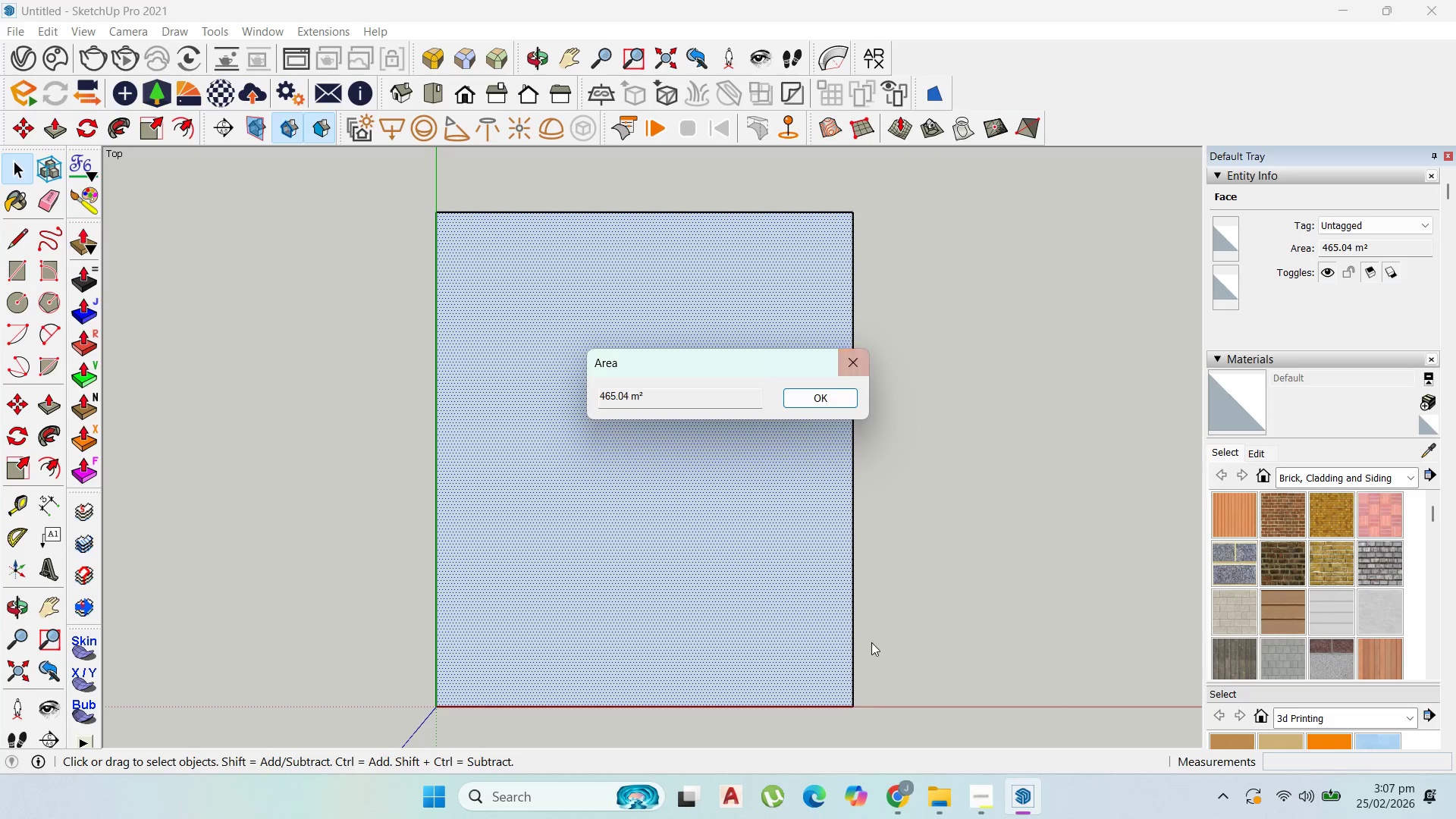 
left_click([908, 807])
 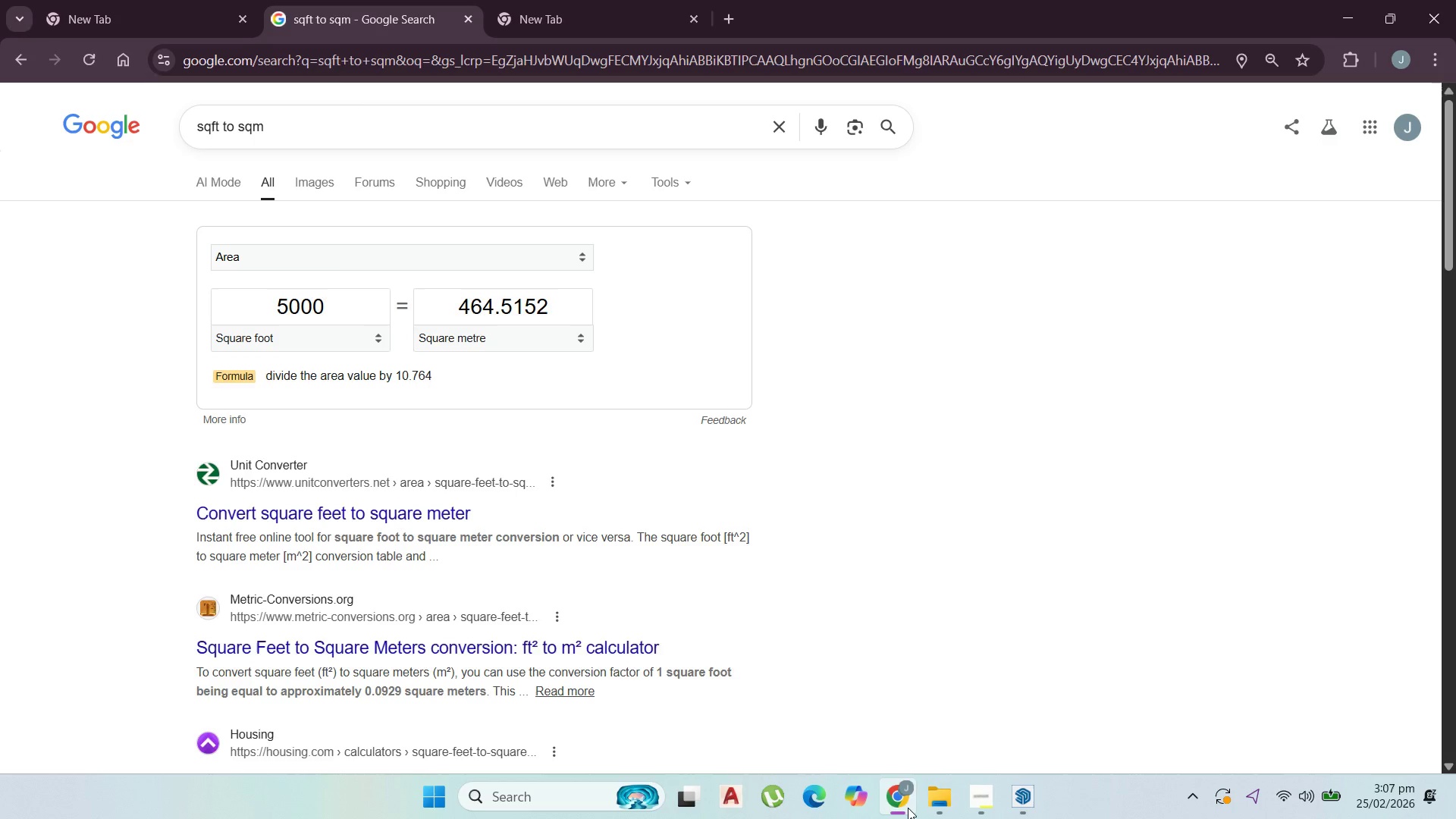 
left_click([908, 808])
 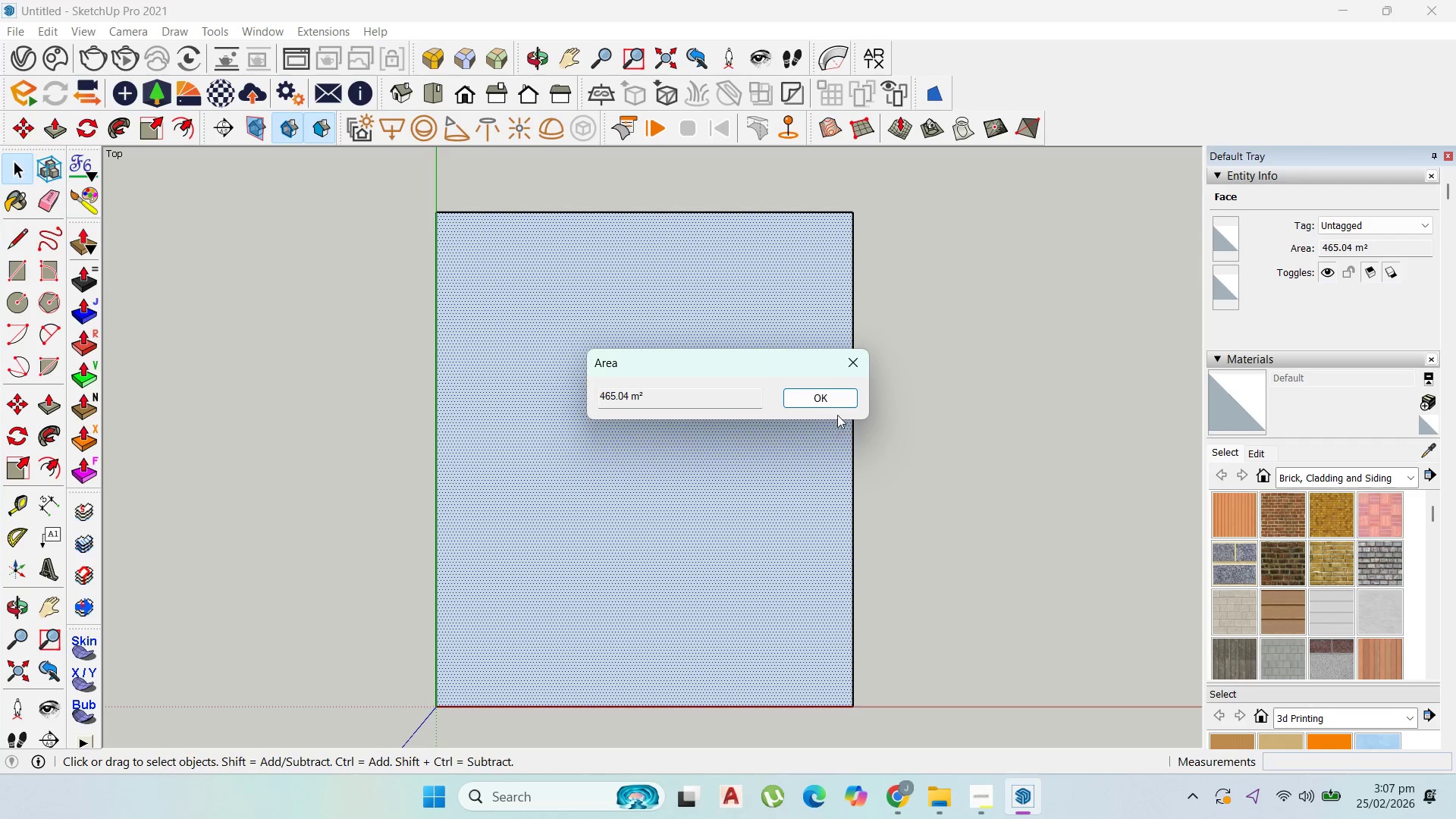 
left_click([838, 384])
 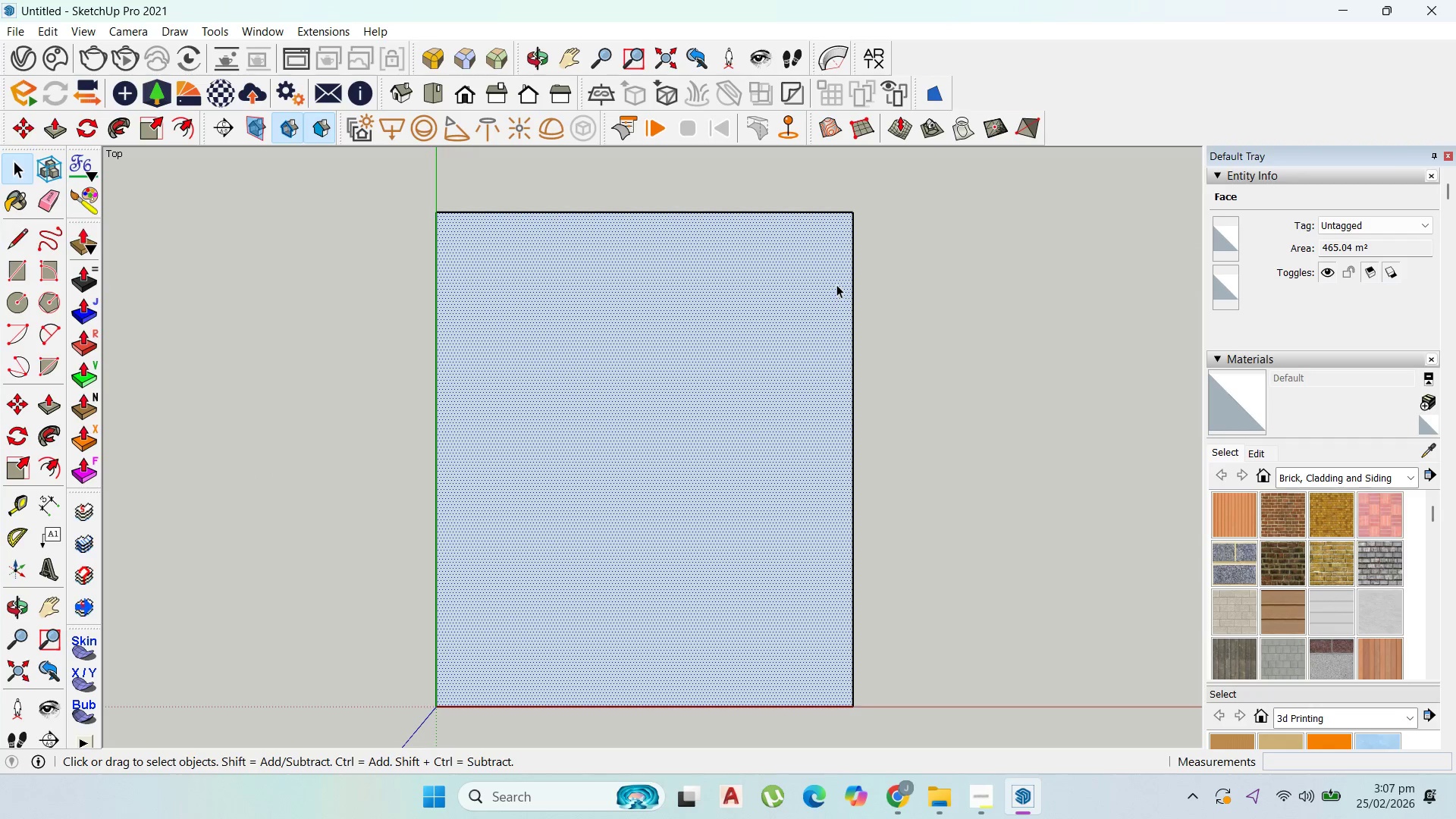 
left_click([852, 280])
 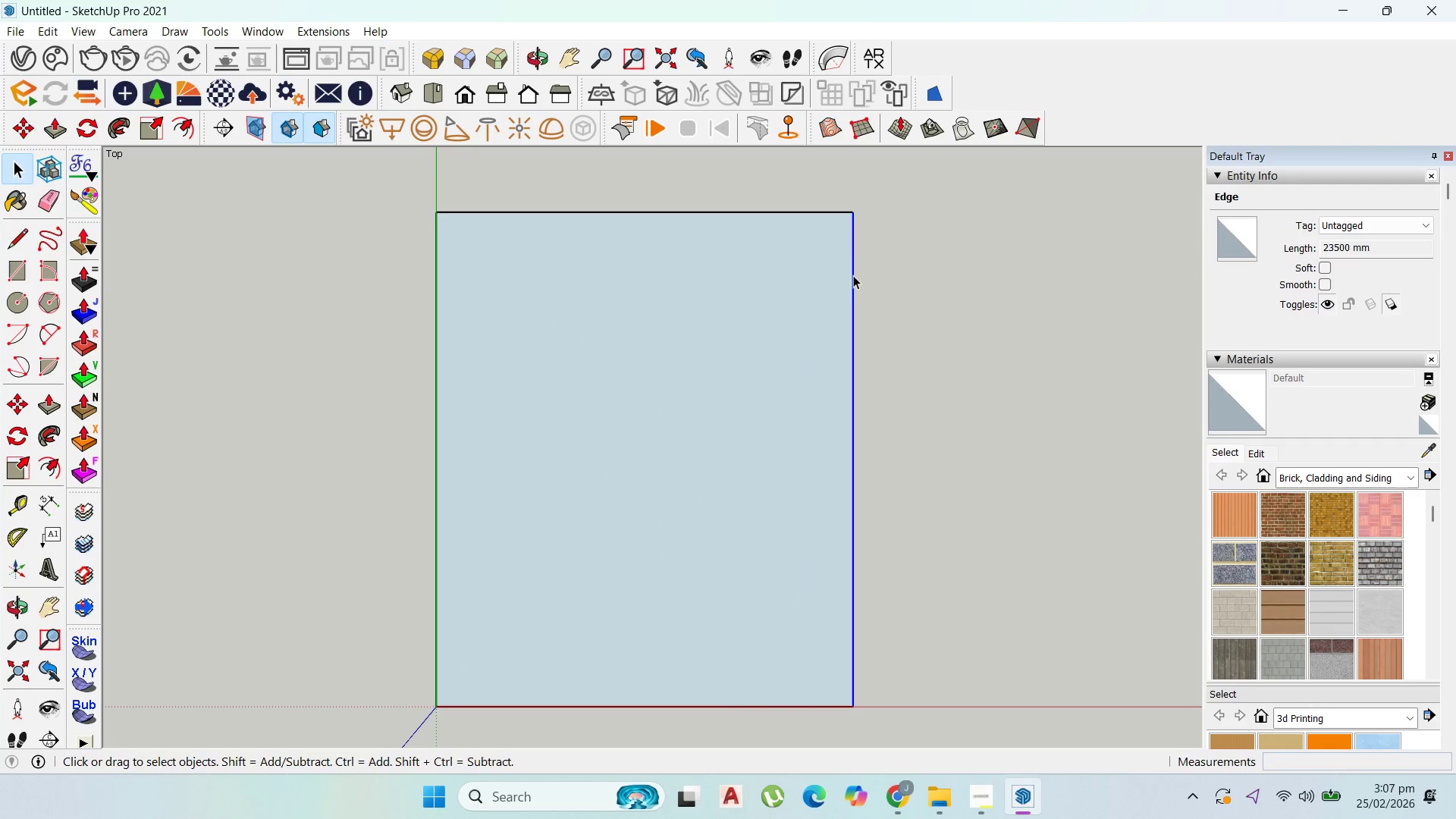 
key(M)
 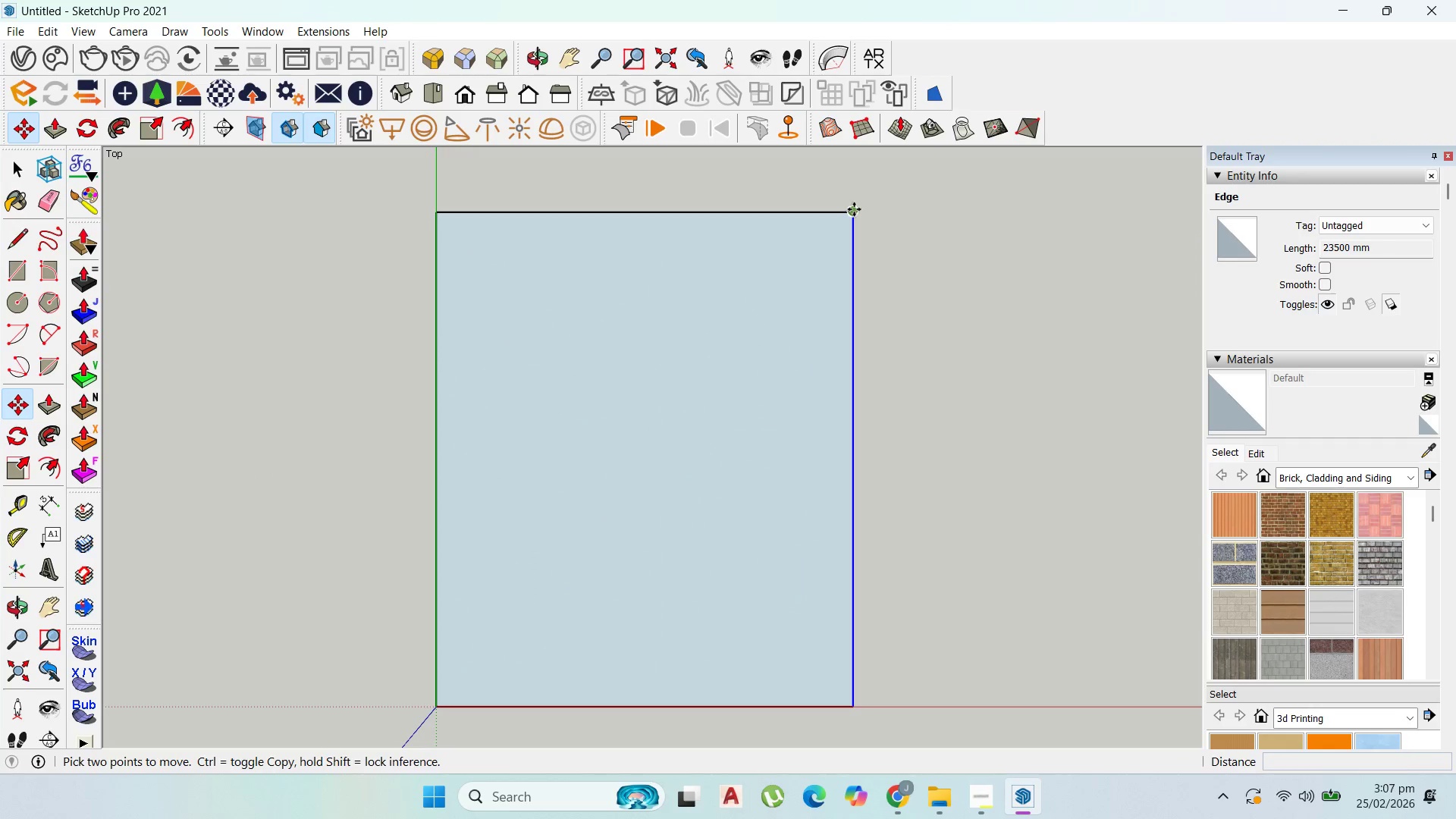 
left_click([854, 209])
 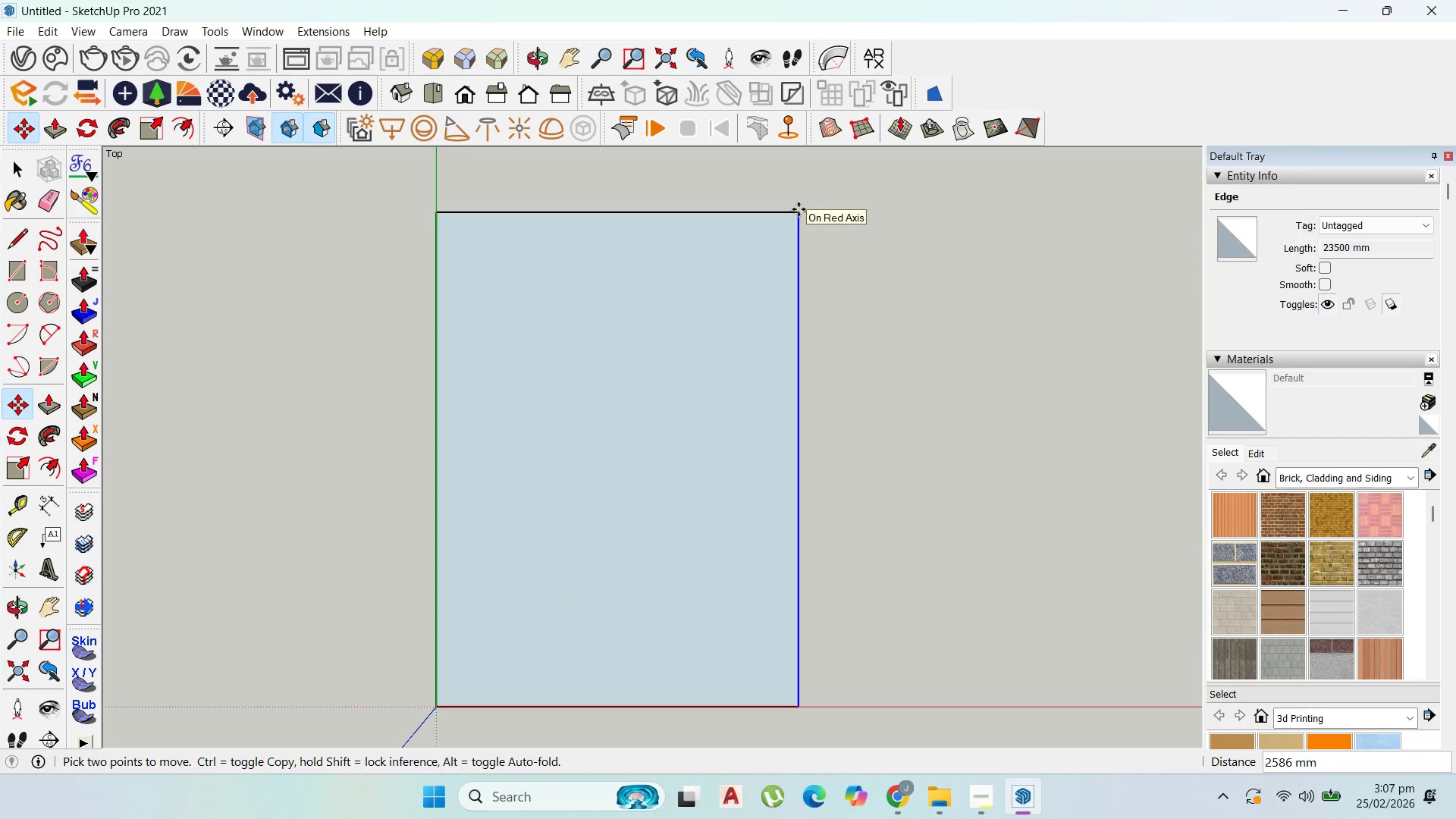 
type(10)
 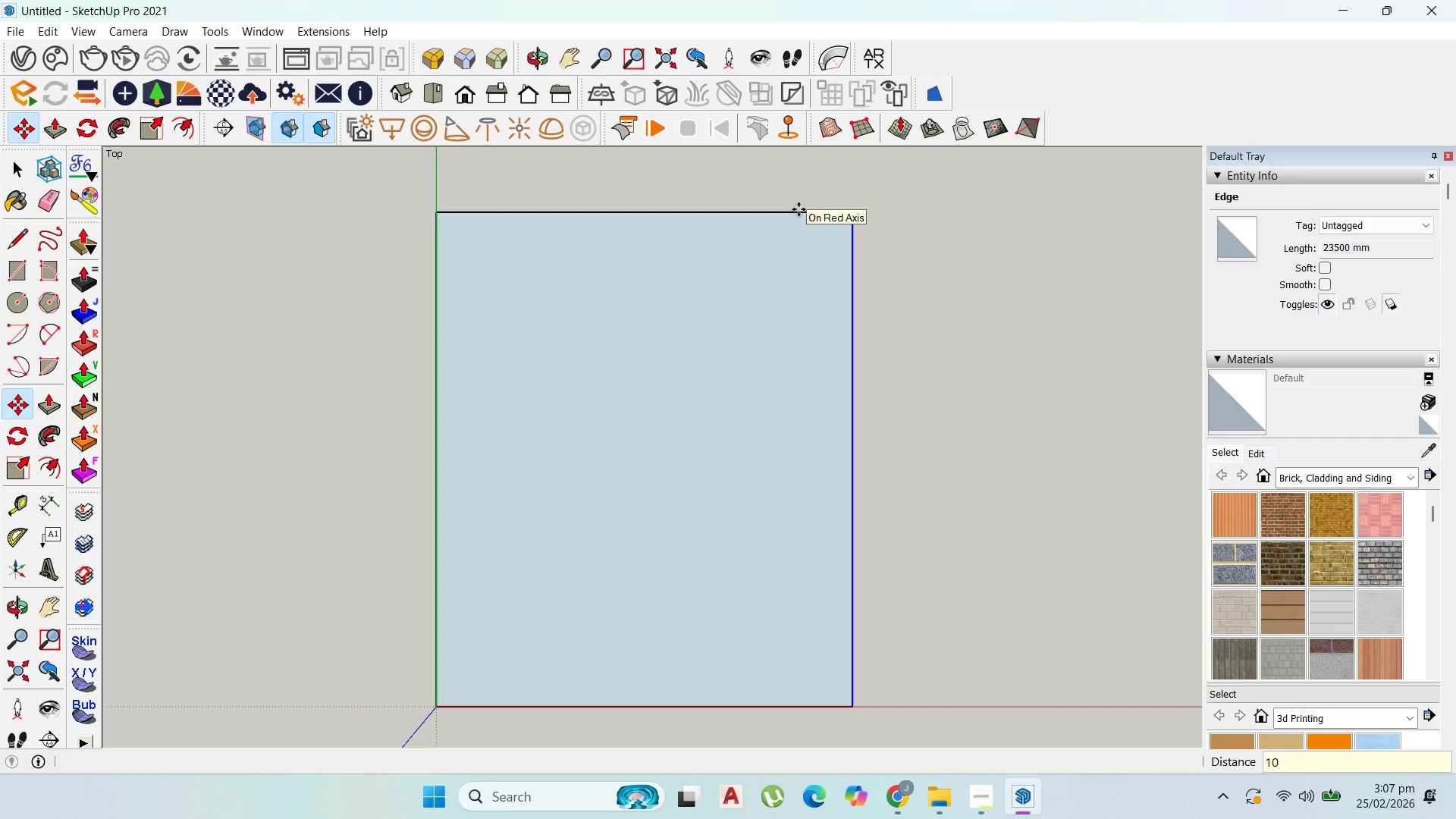 
key(Enter)
 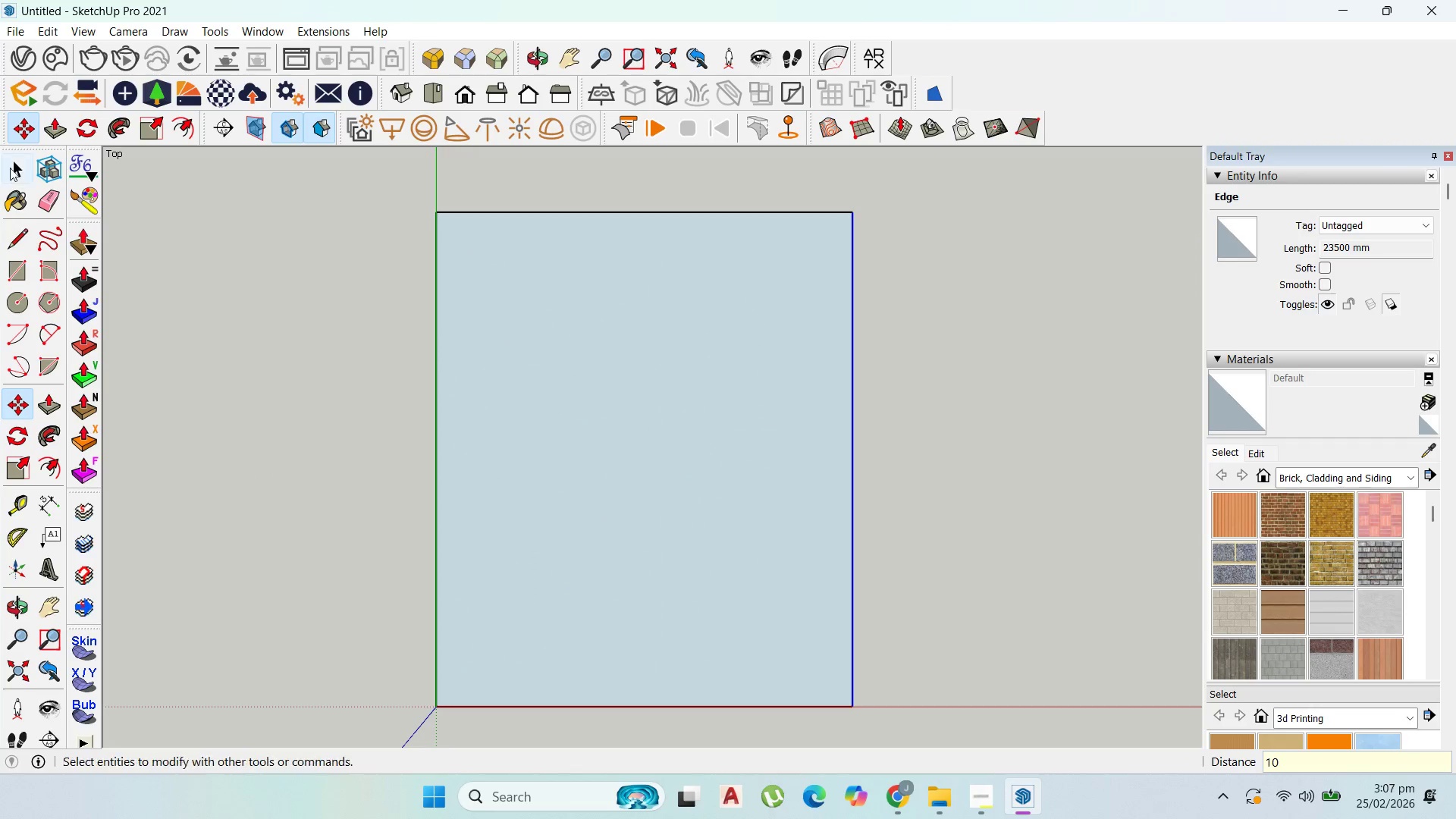 
left_click_drag(start_coordinate=[12, 165], to_coordinate=[22, 167])
 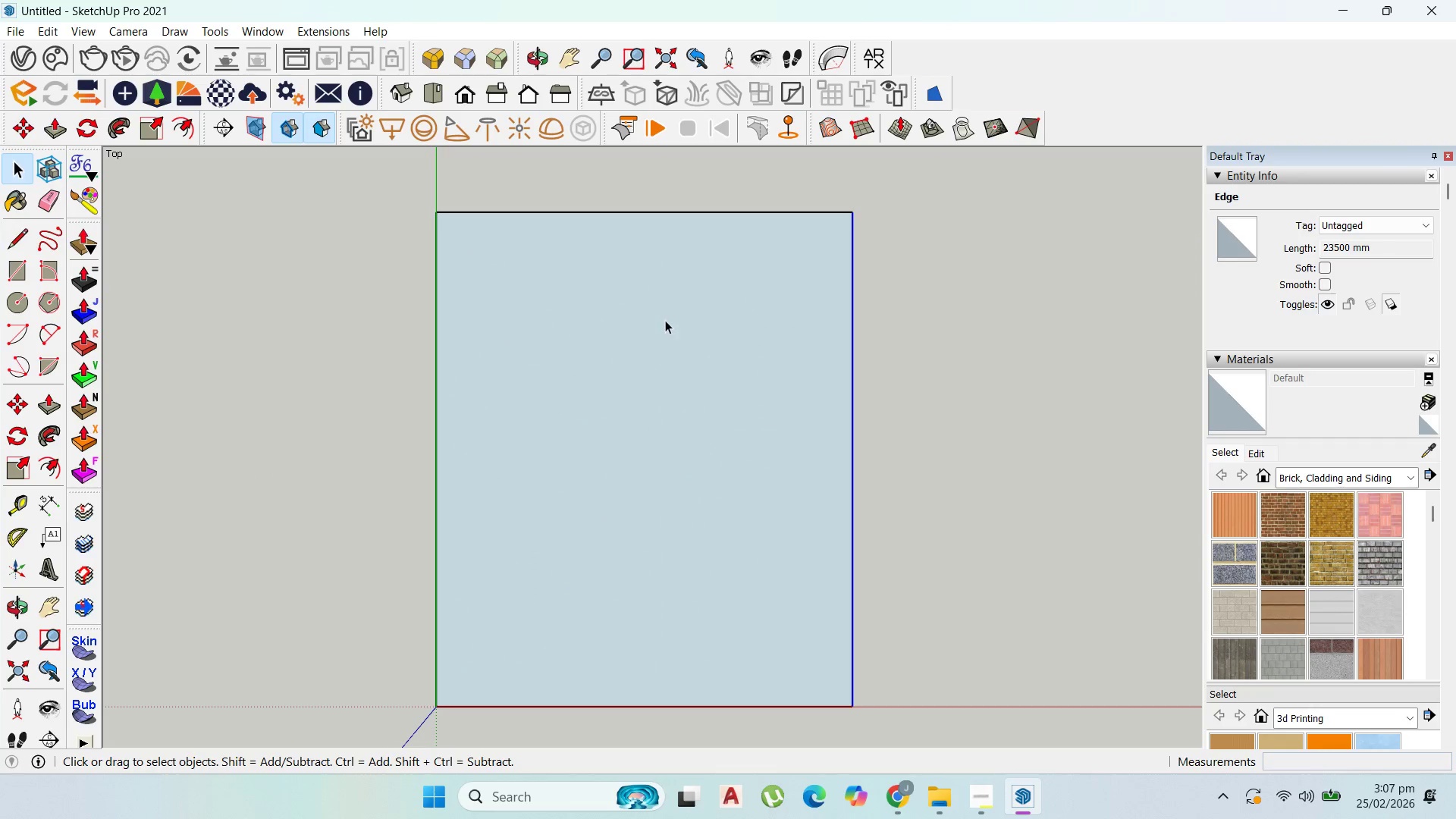 
double_click([665, 320])
 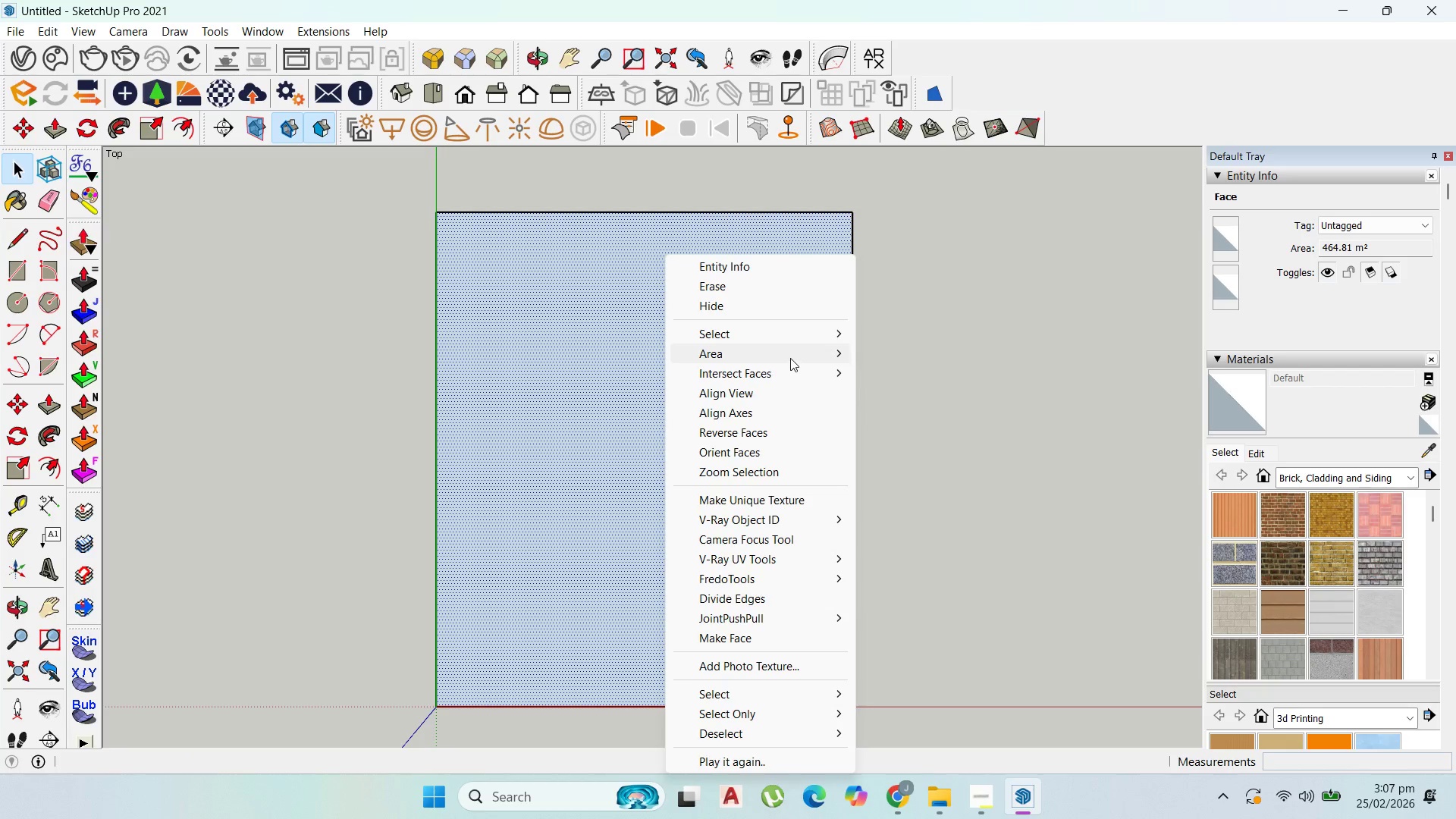 
double_click([890, 356])
 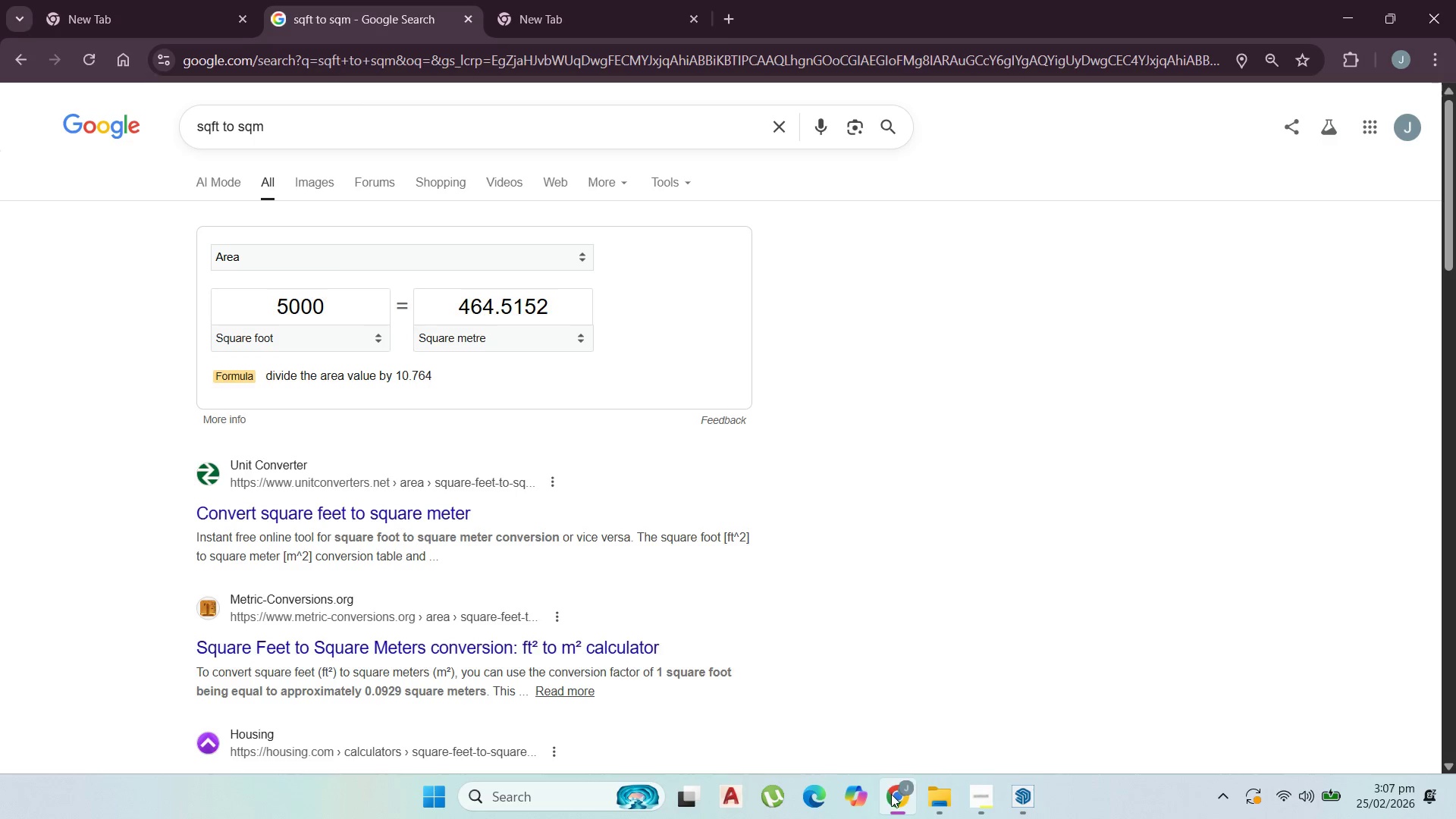 
left_click([891, 797])
 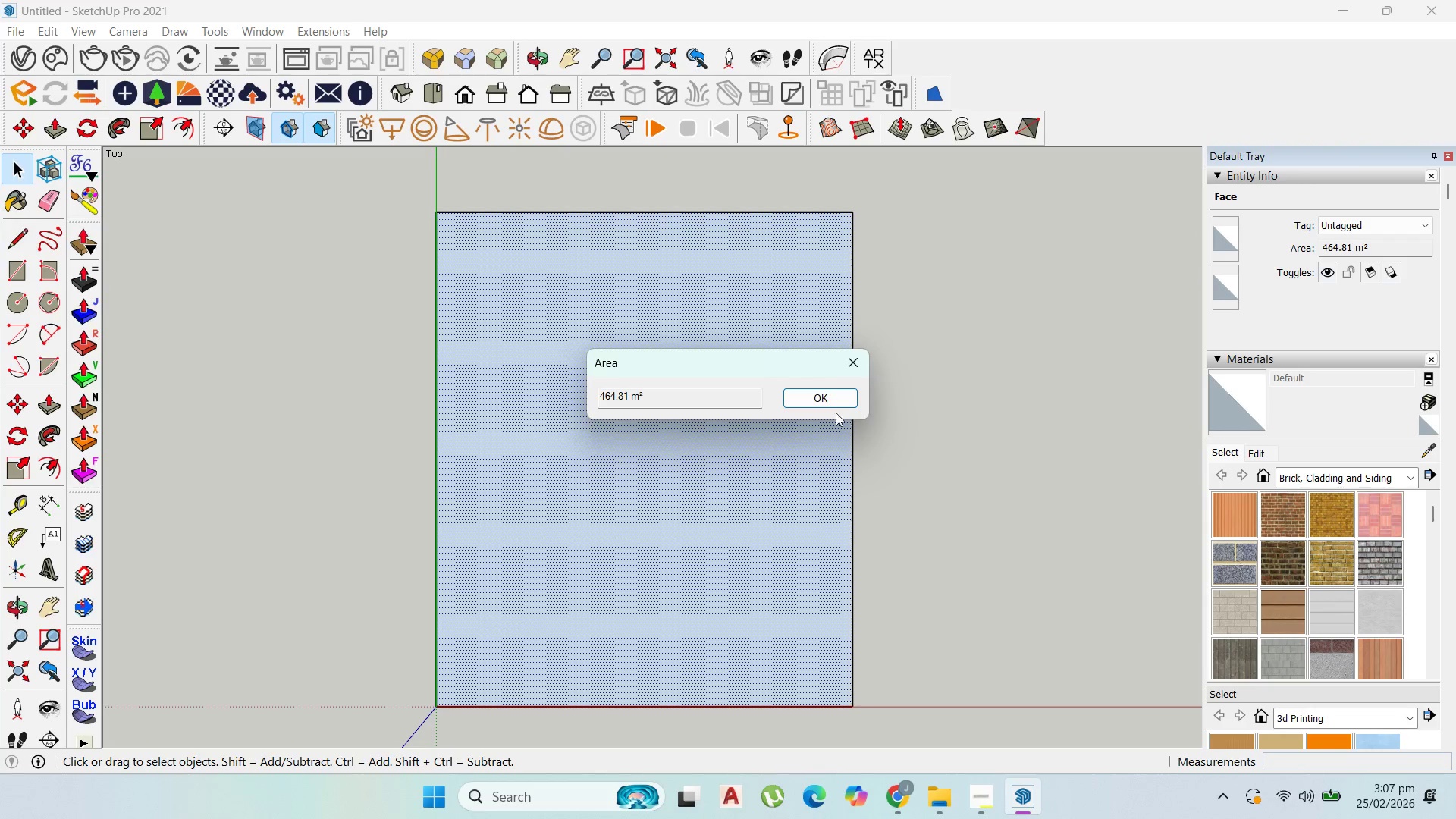 
left_click([836, 387])
 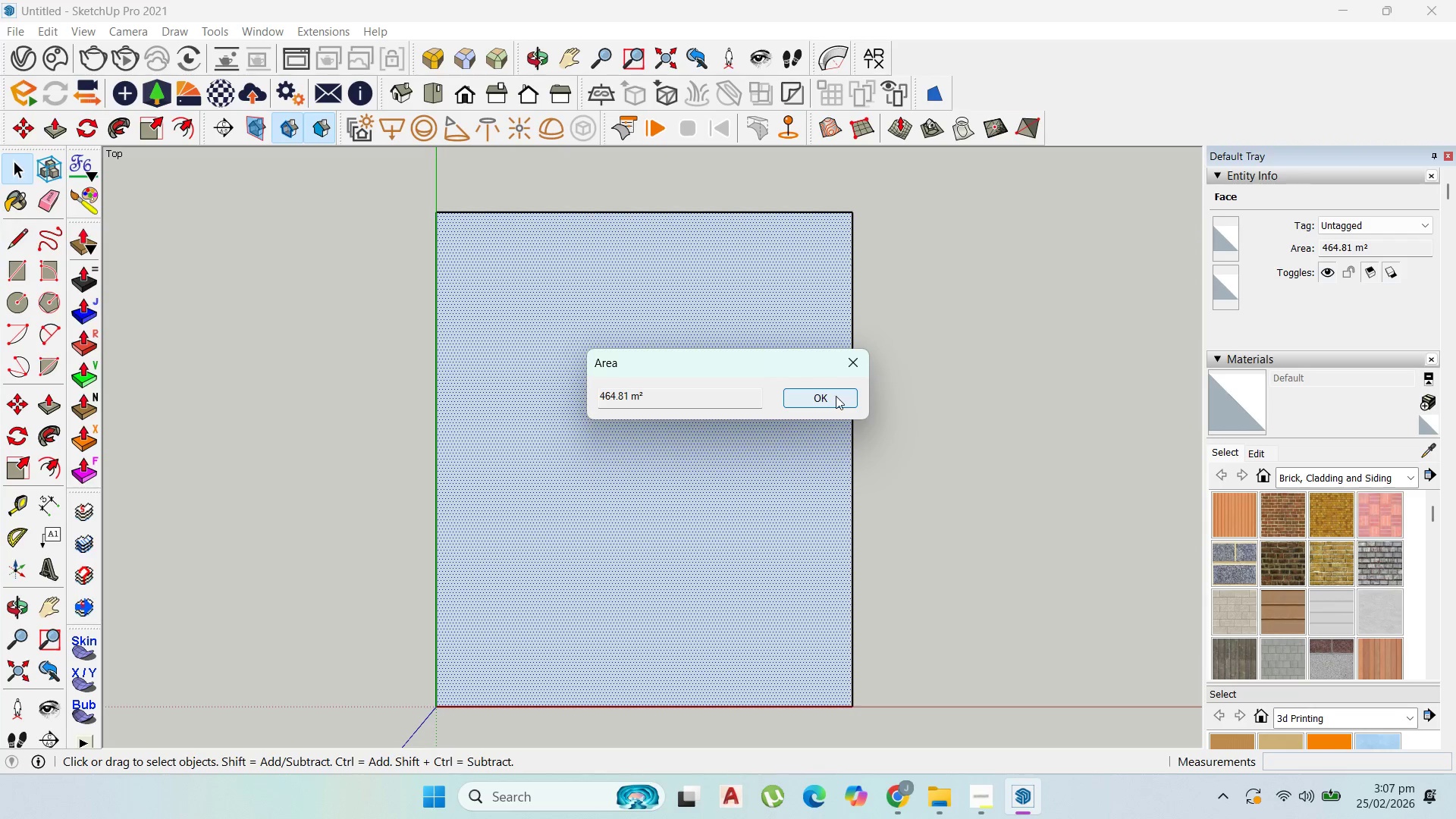 
left_click([836, 397])
 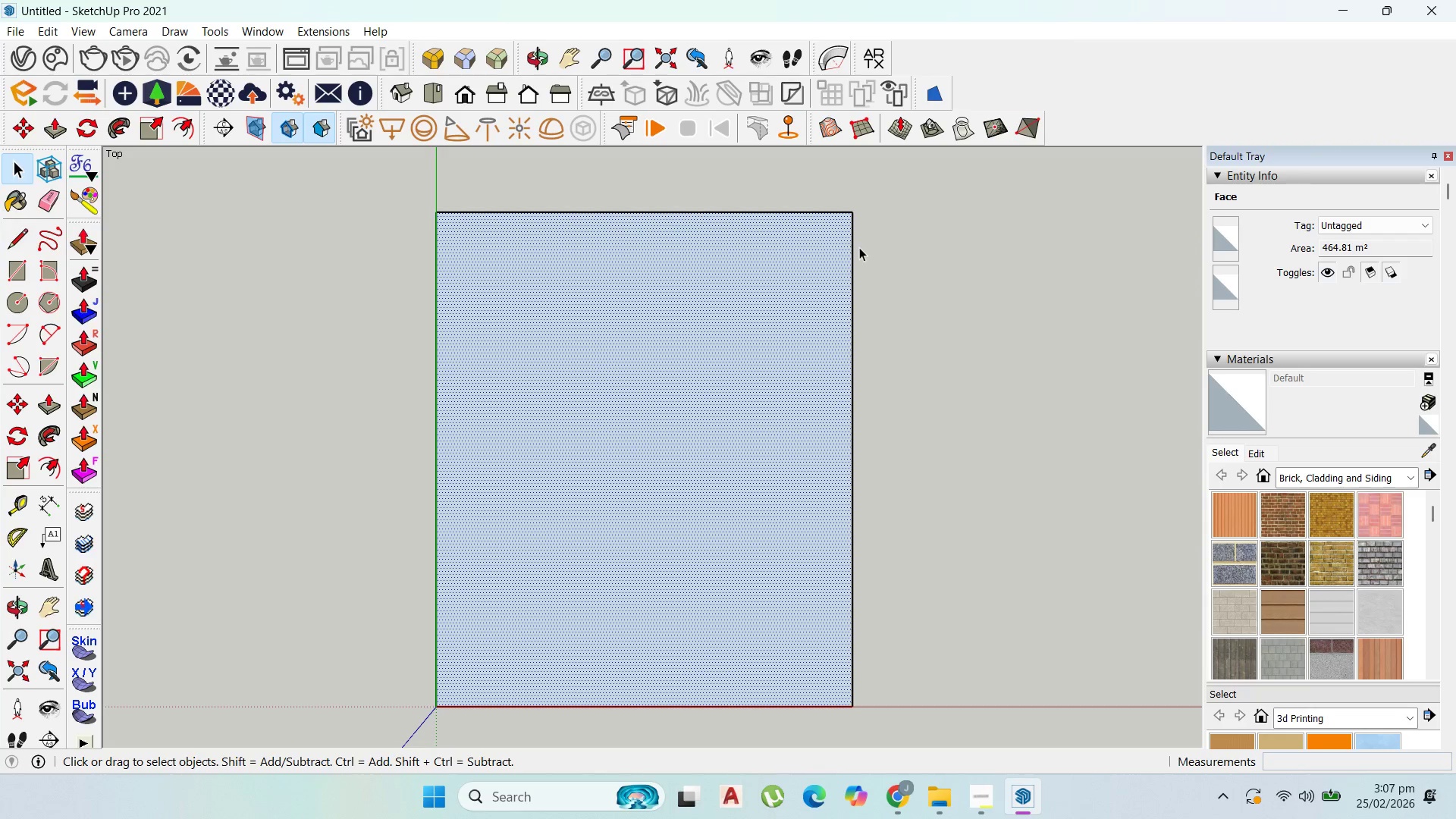 
left_click([851, 242])
 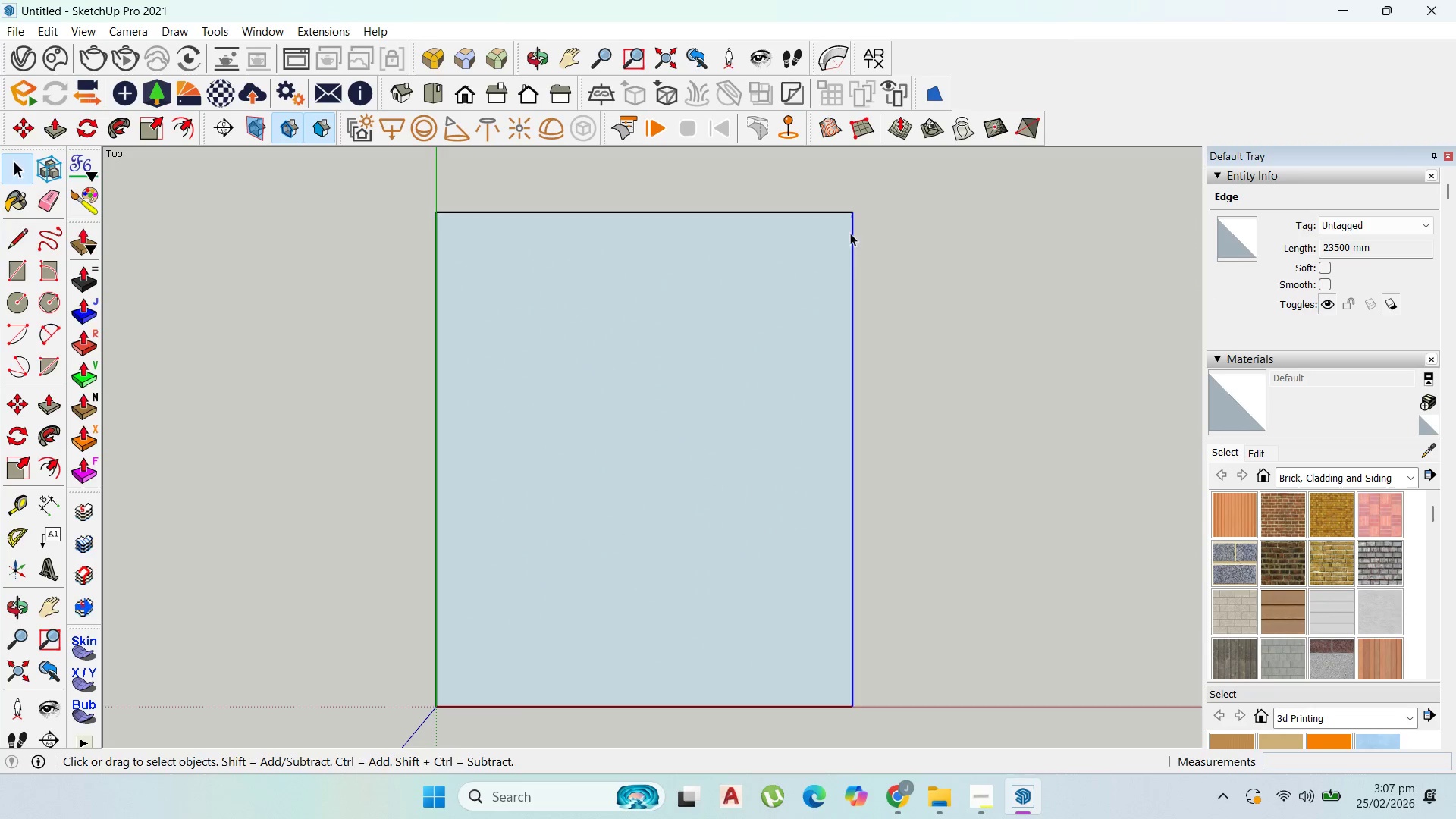 
key(M)
 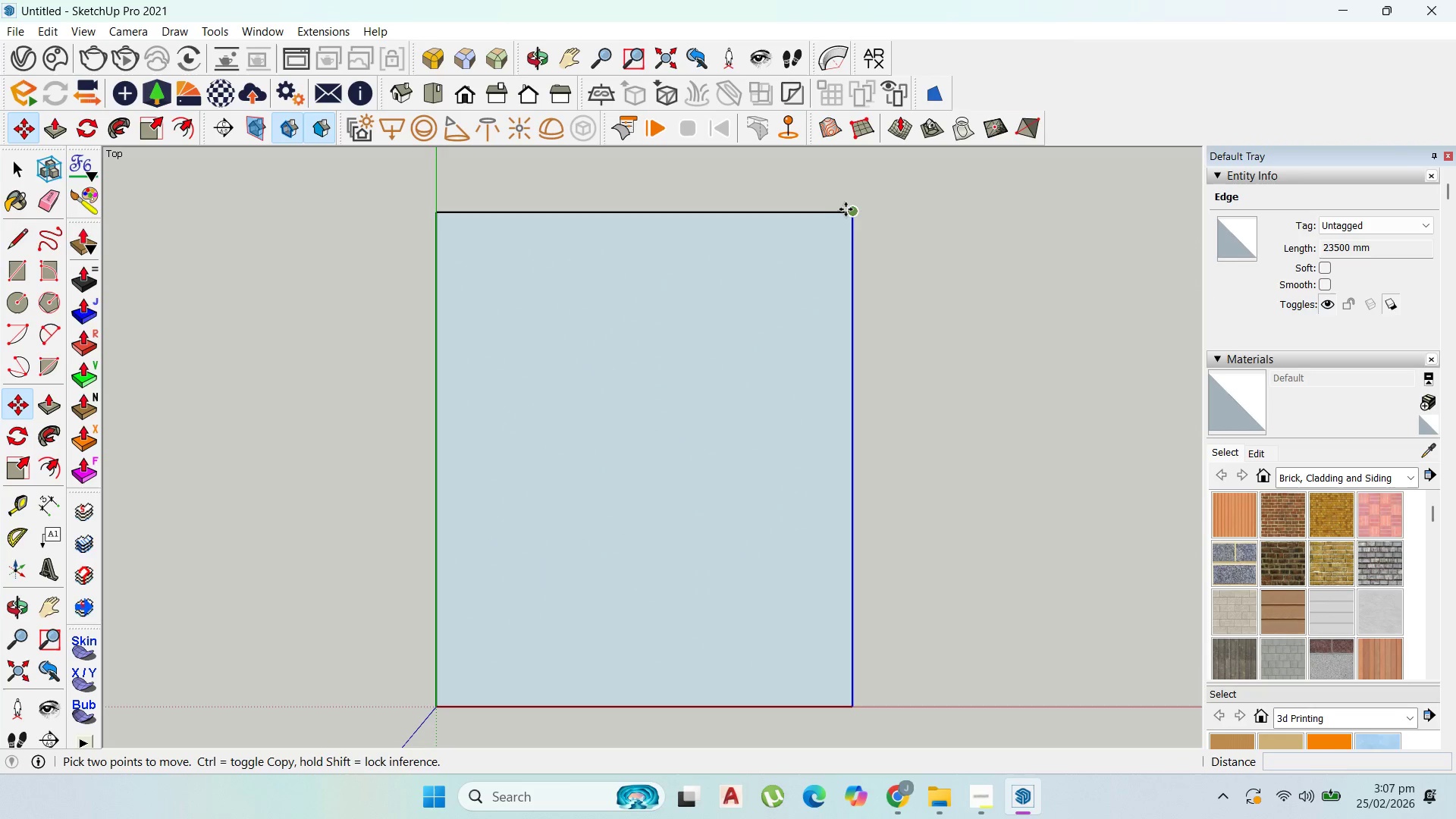 
left_click([846, 209])
 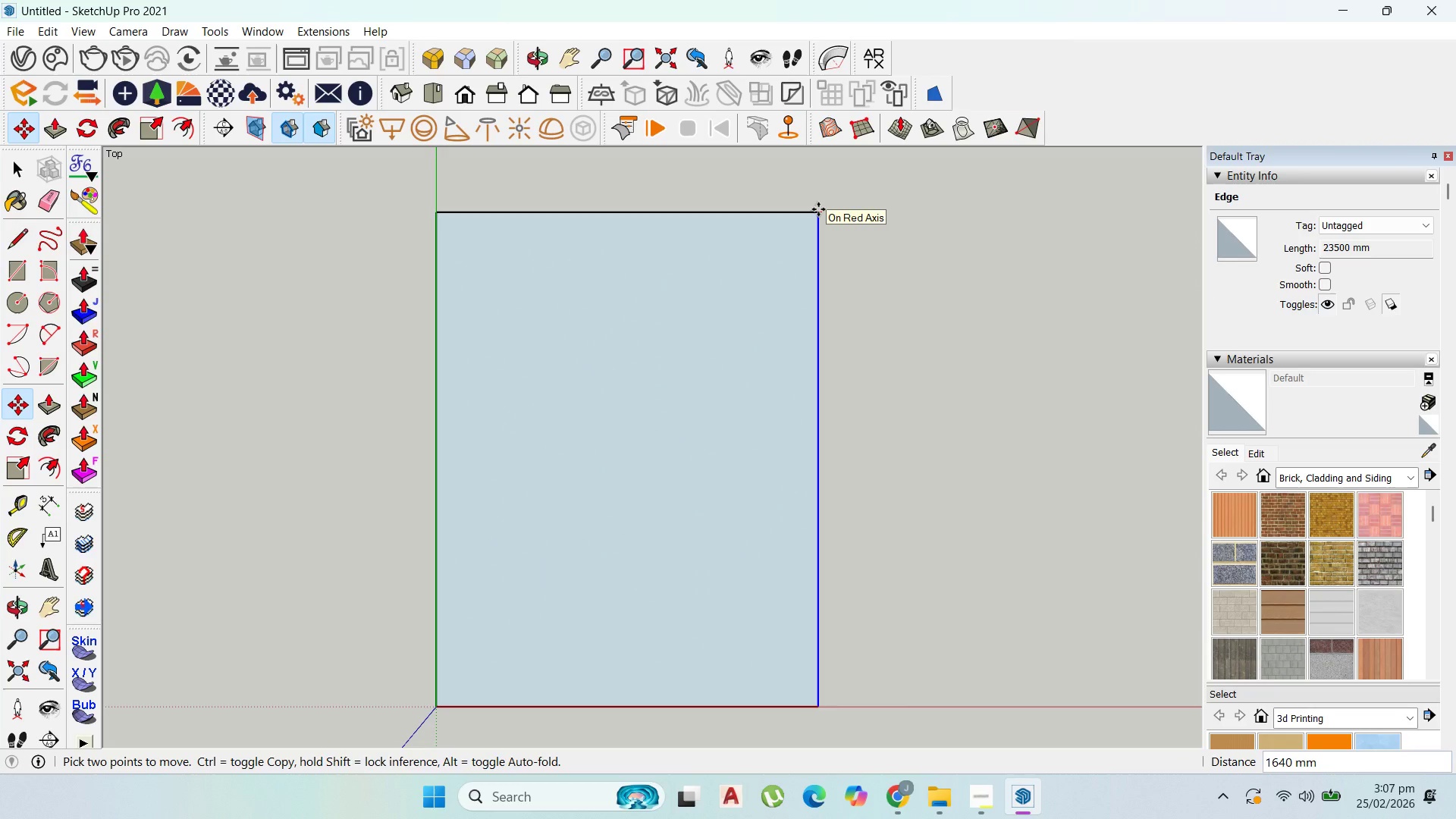 
key(1)
 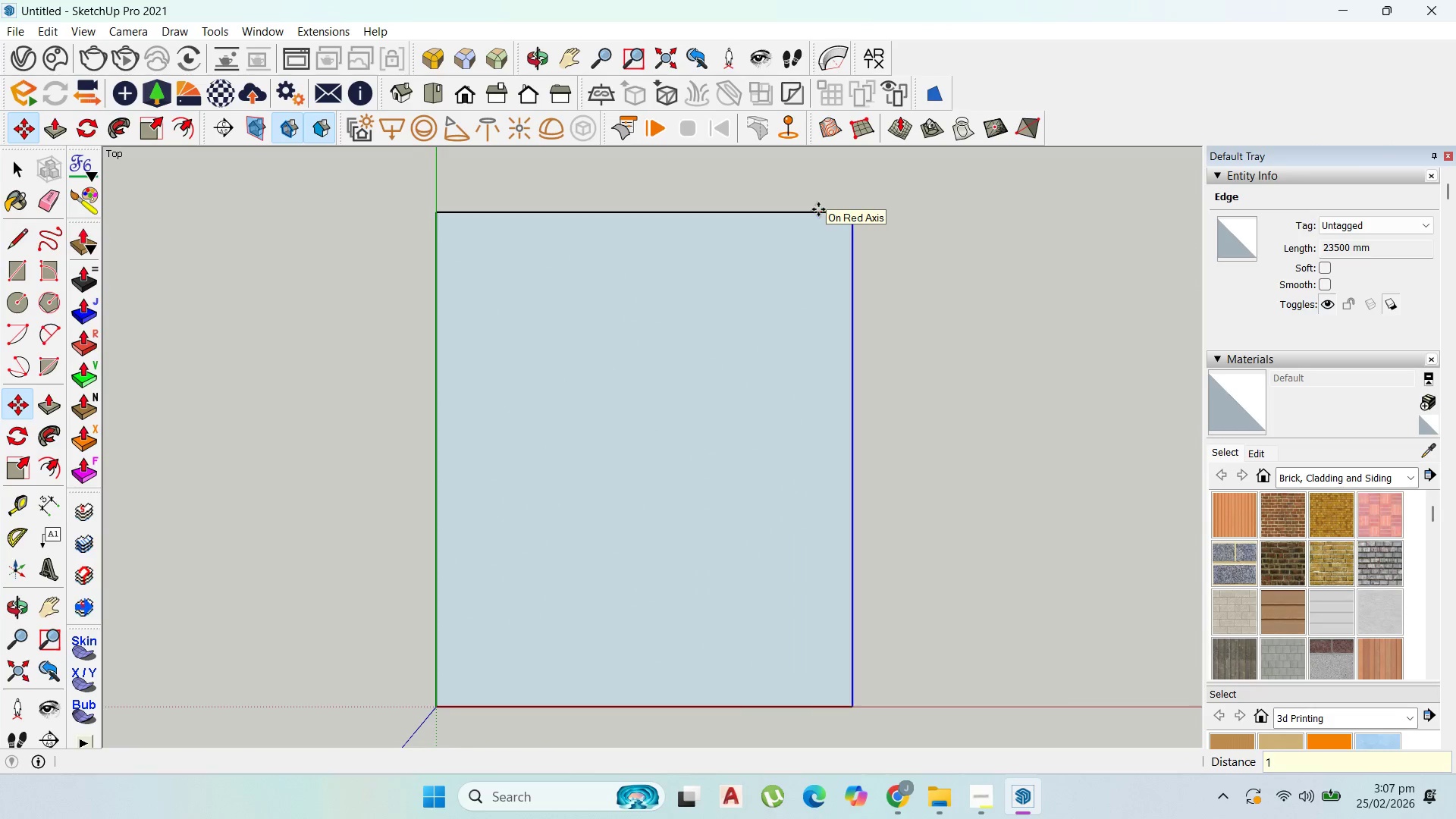 
key(Enter)
 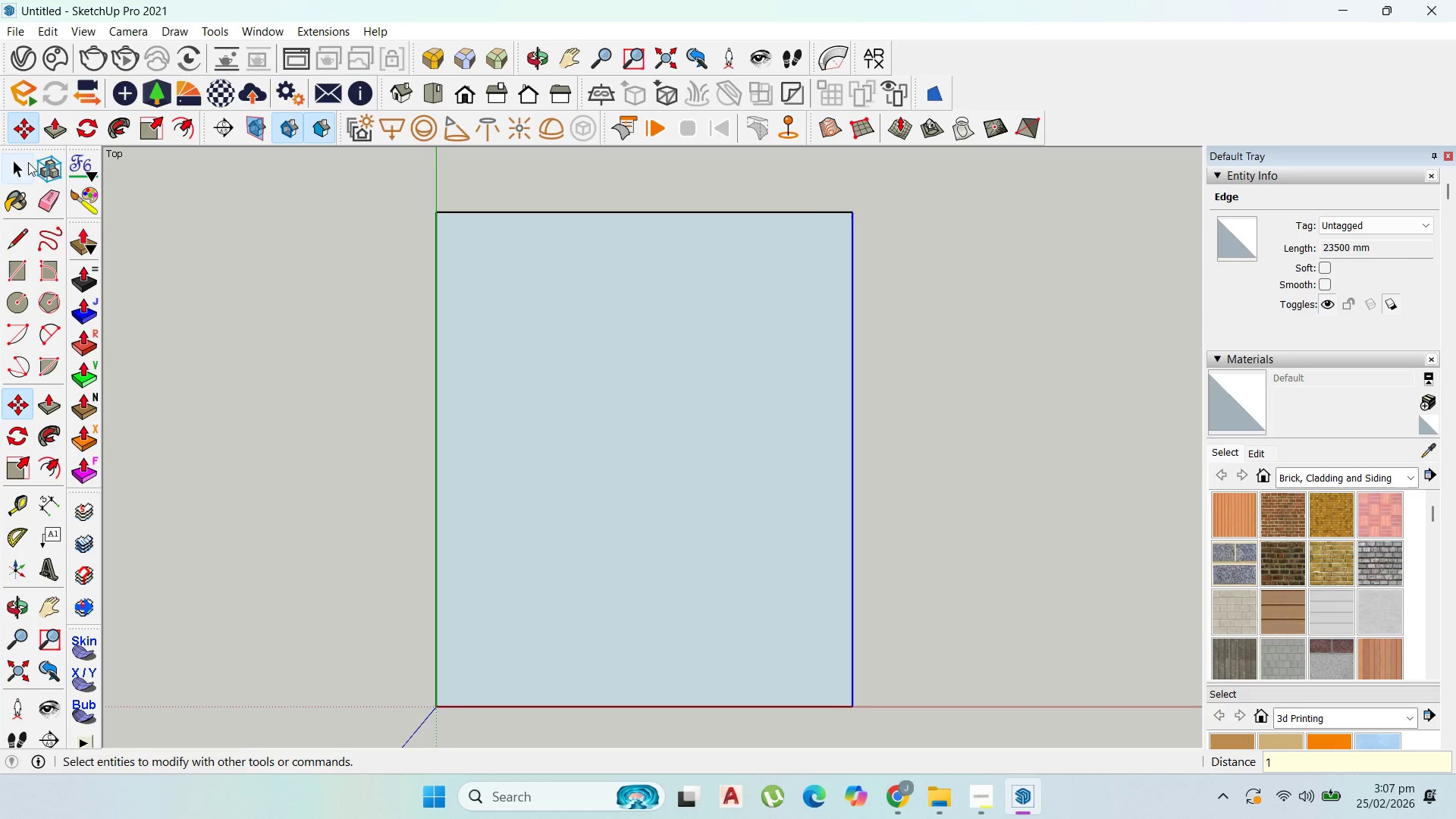 
double_click([739, 353])
 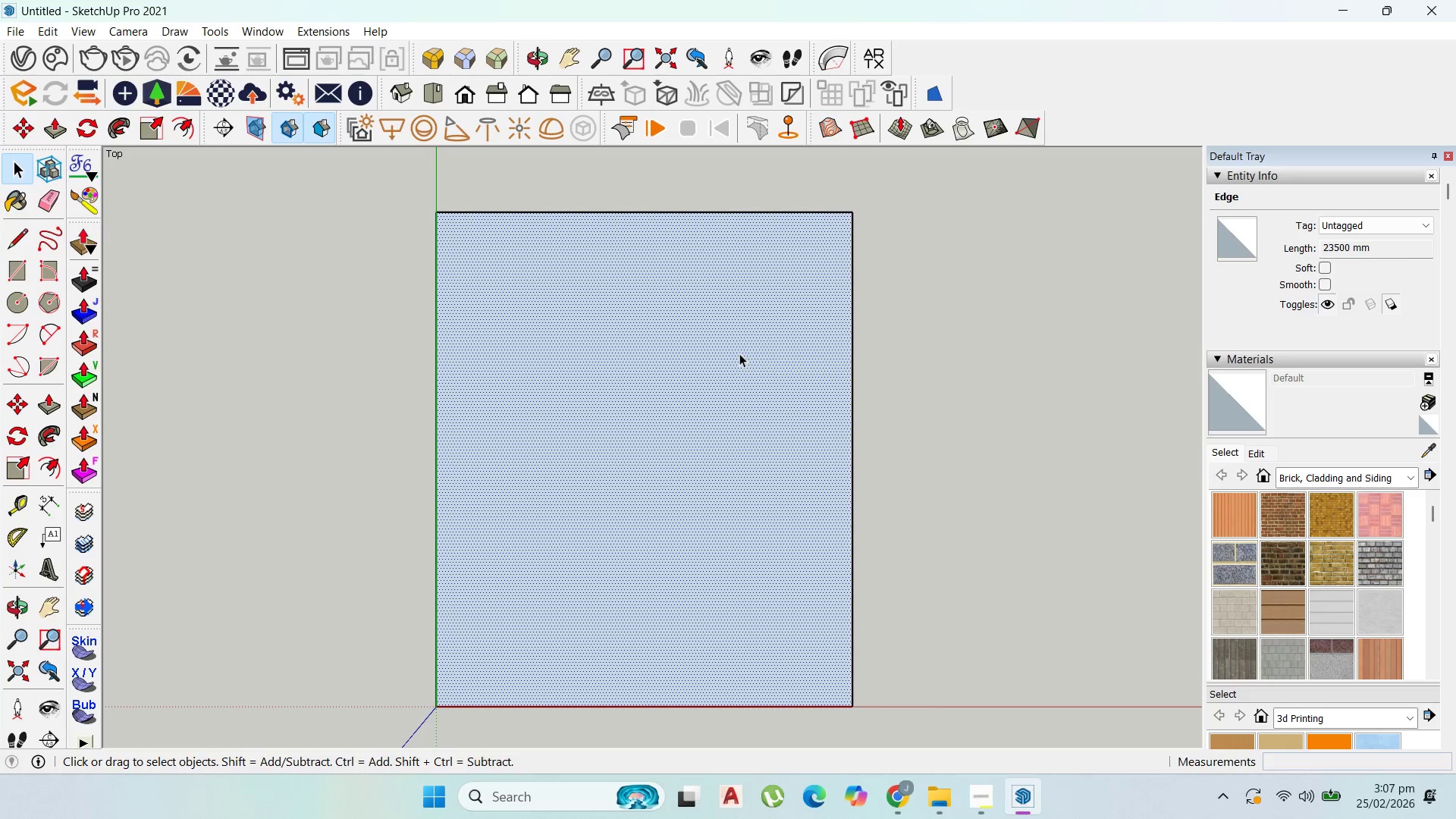 
right_click([739, 353])
 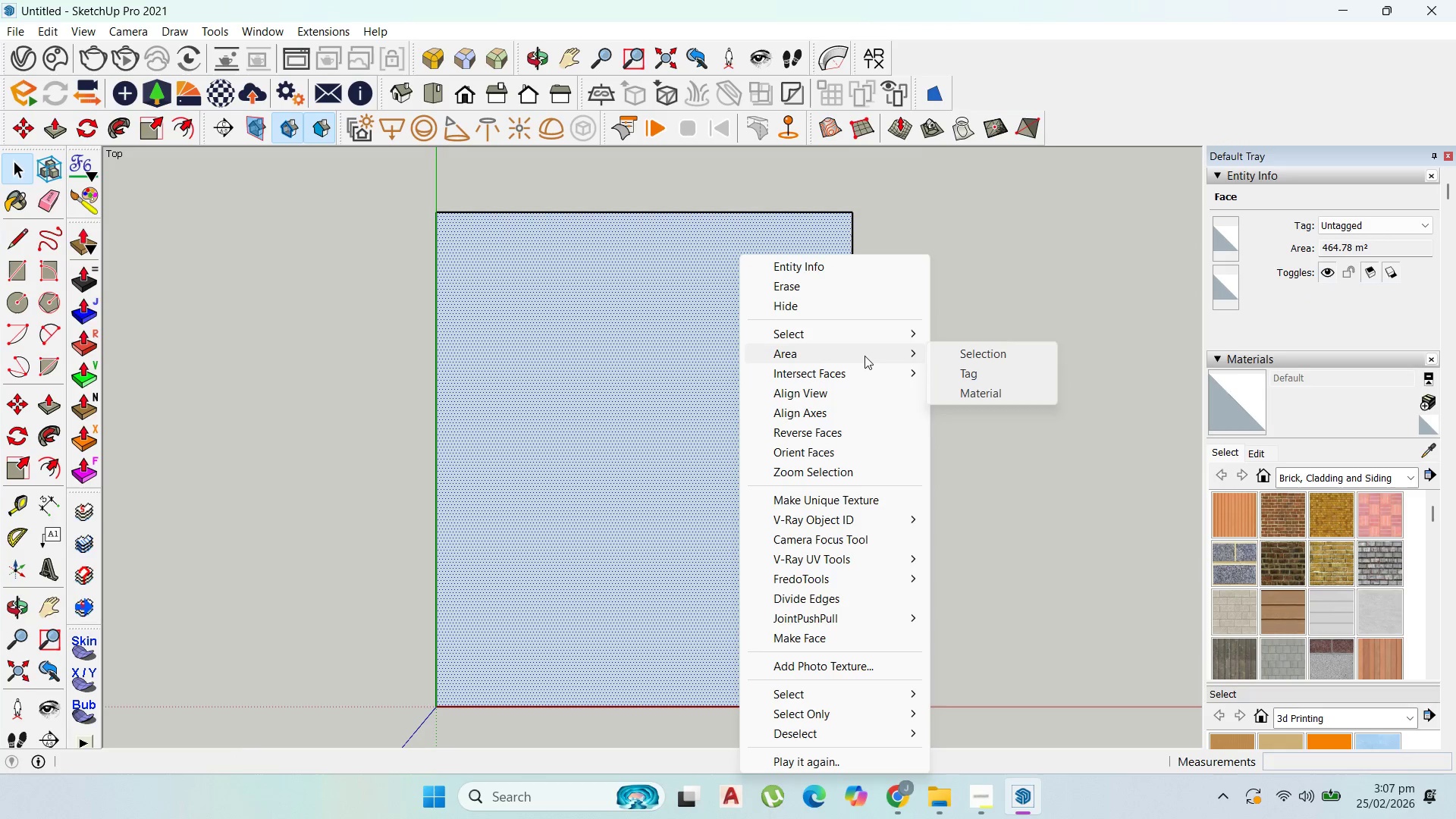 
left_click([959, 355])
 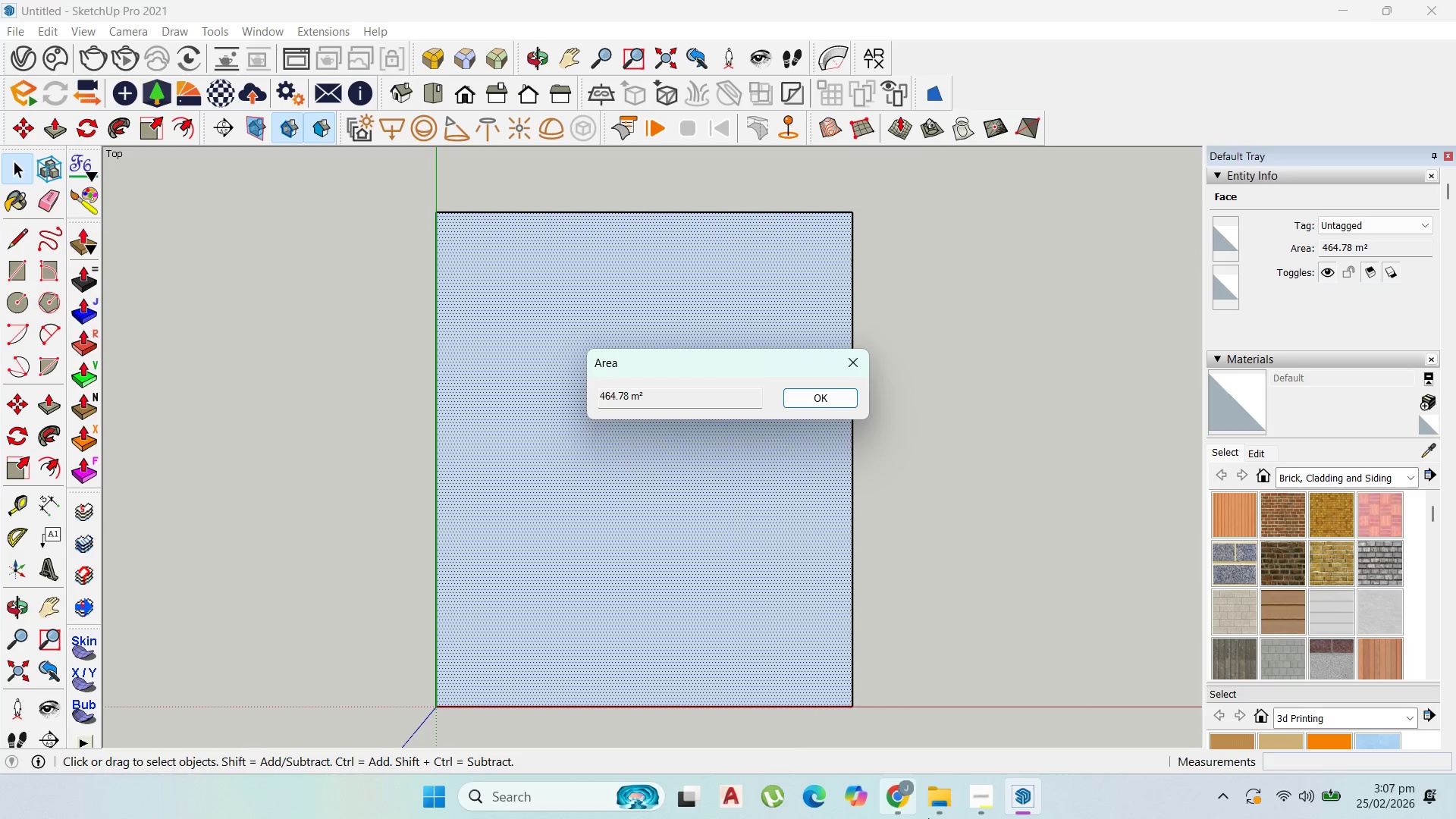 
left_click([906, 803])
 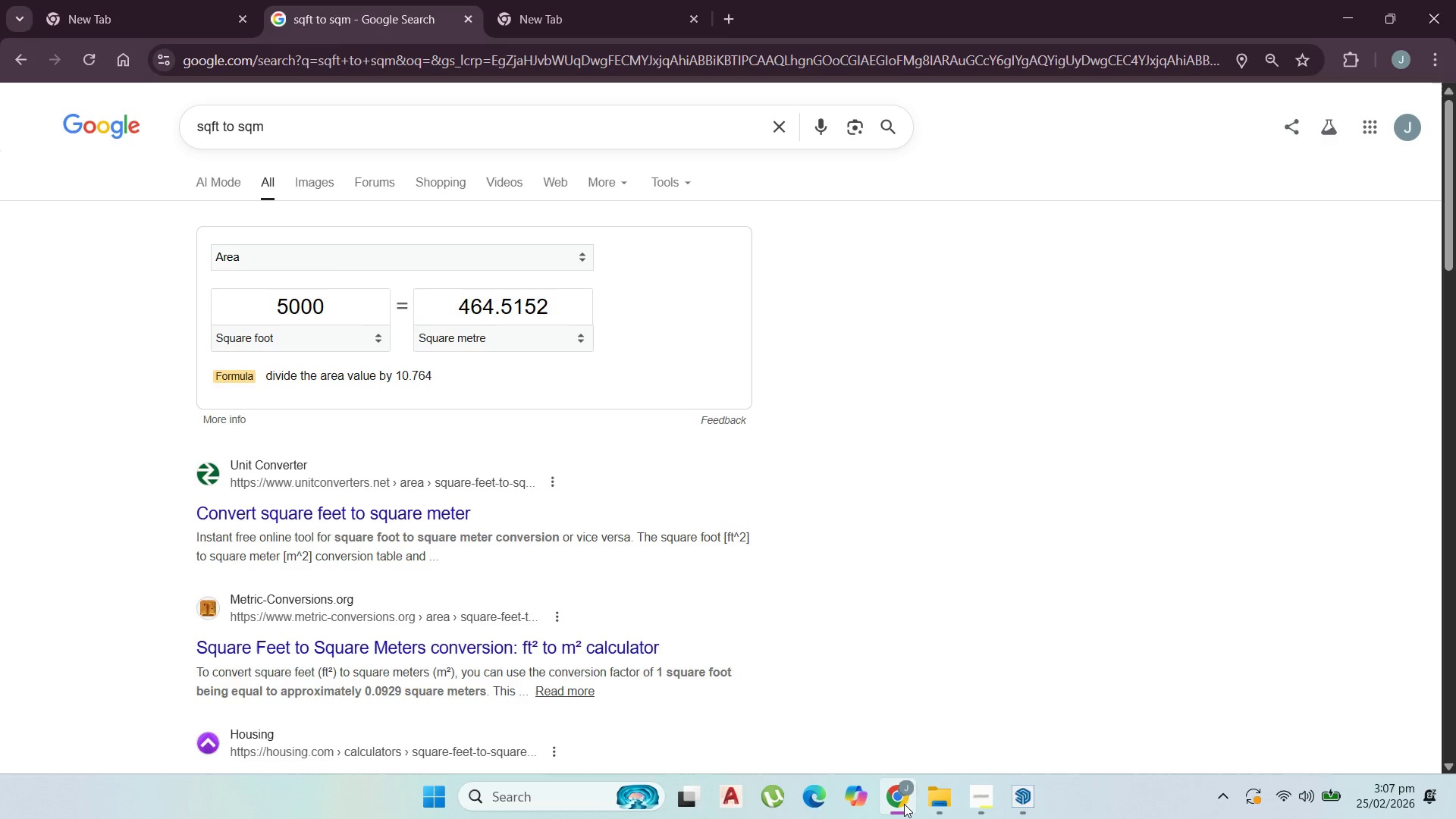 
left_click([904, 804])
 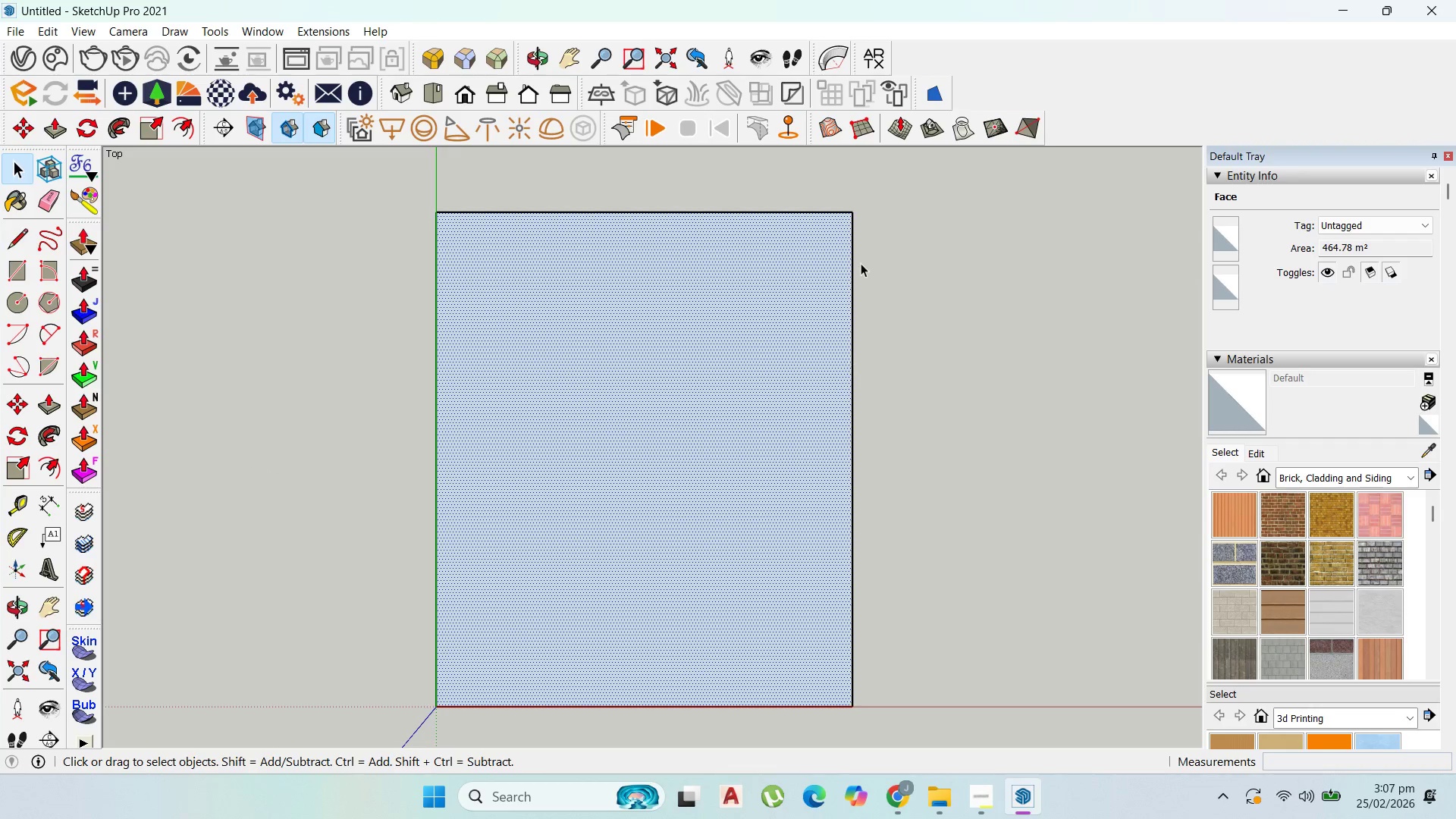 
left_click([855, 232])
 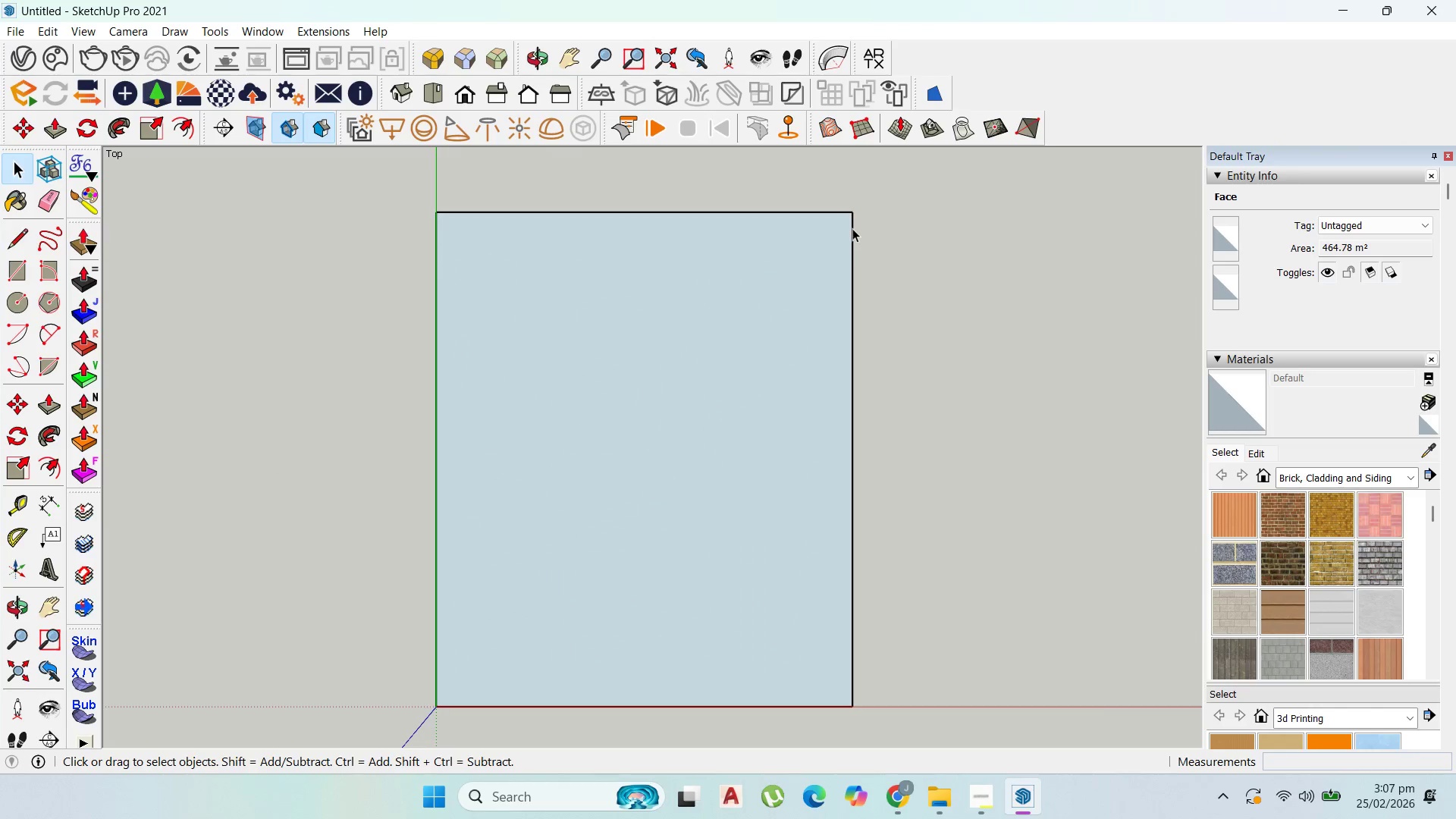 
left_click([852, 227])
 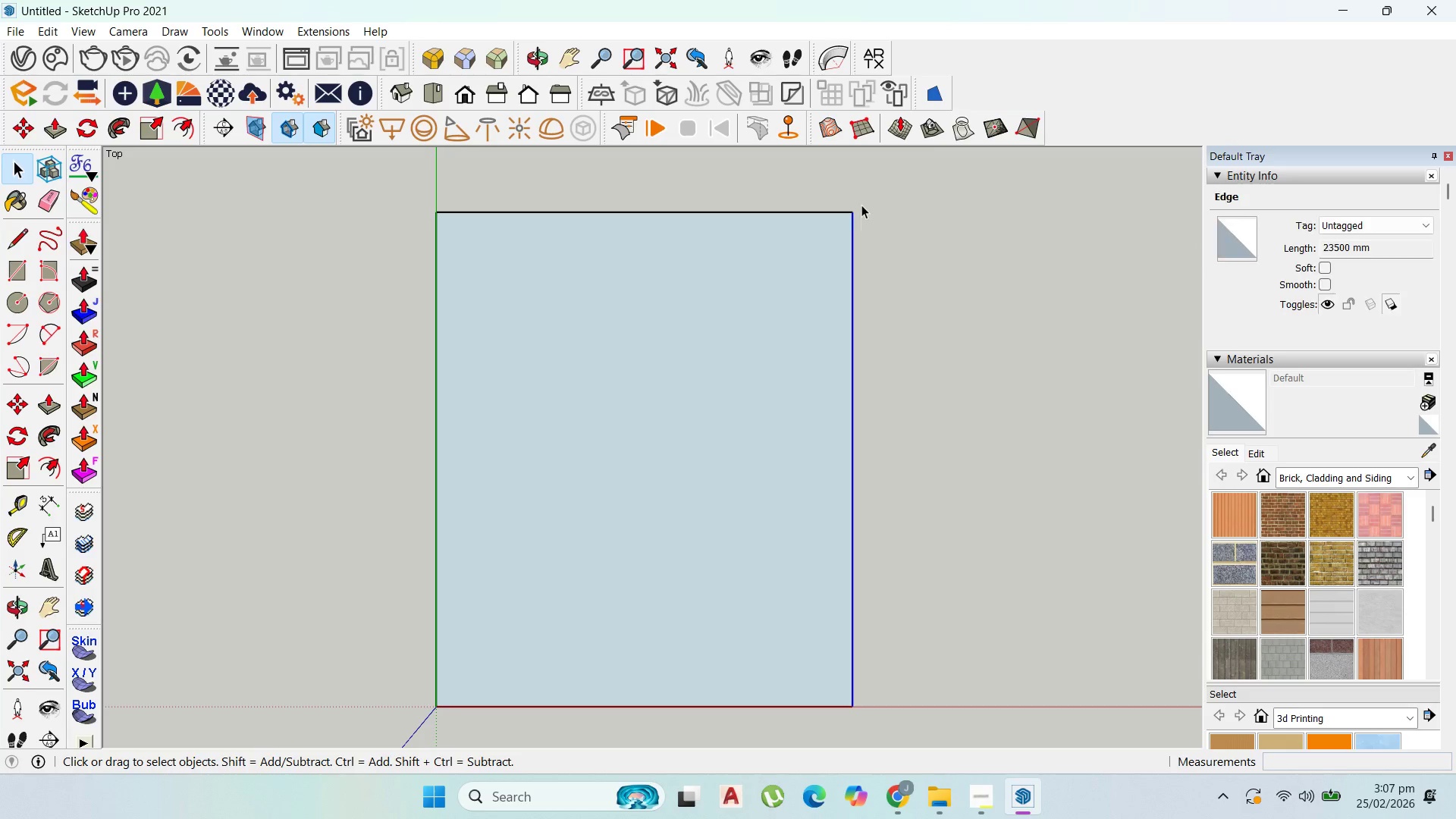 
type(m3)
 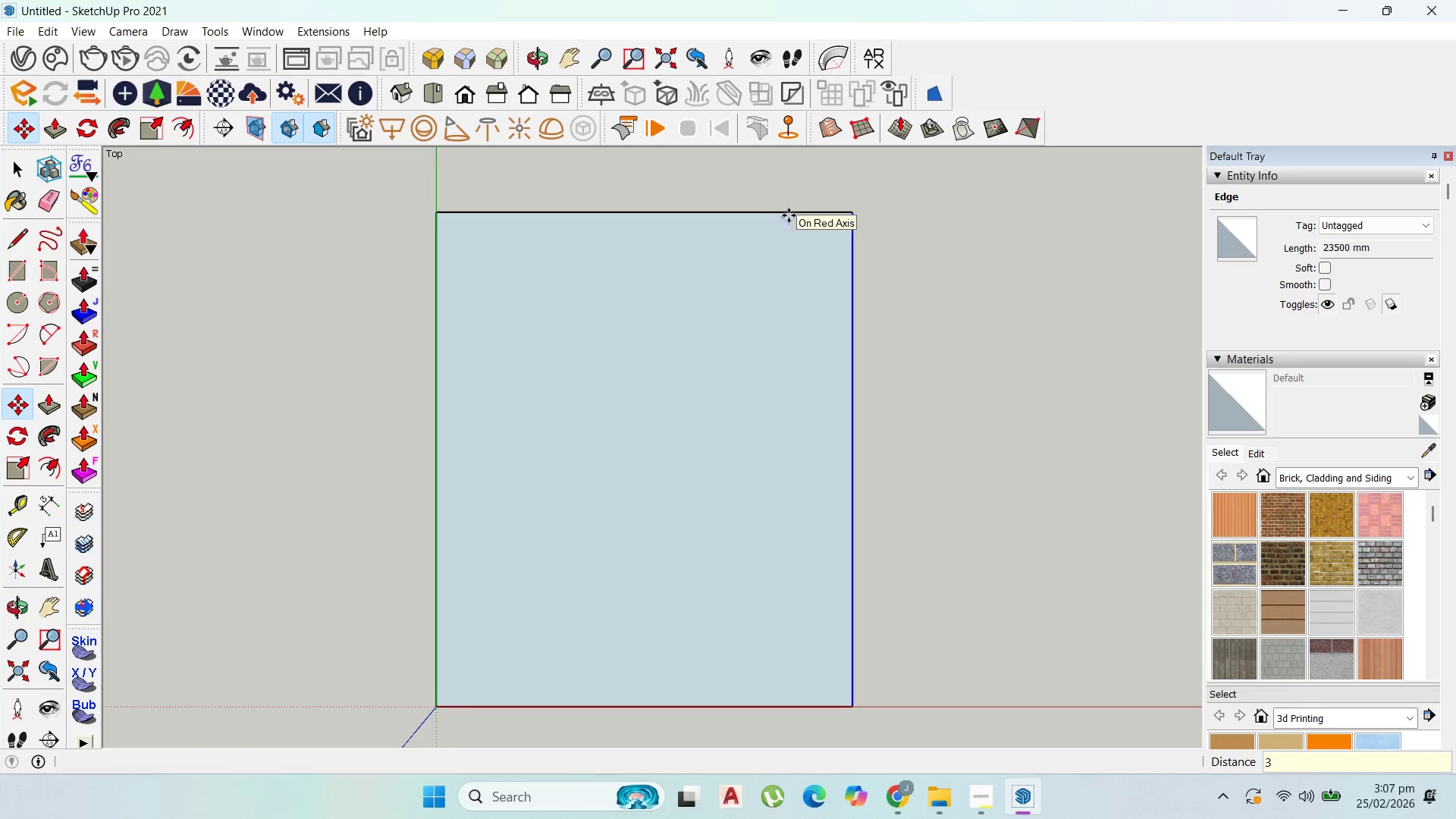 
key(Enter)
 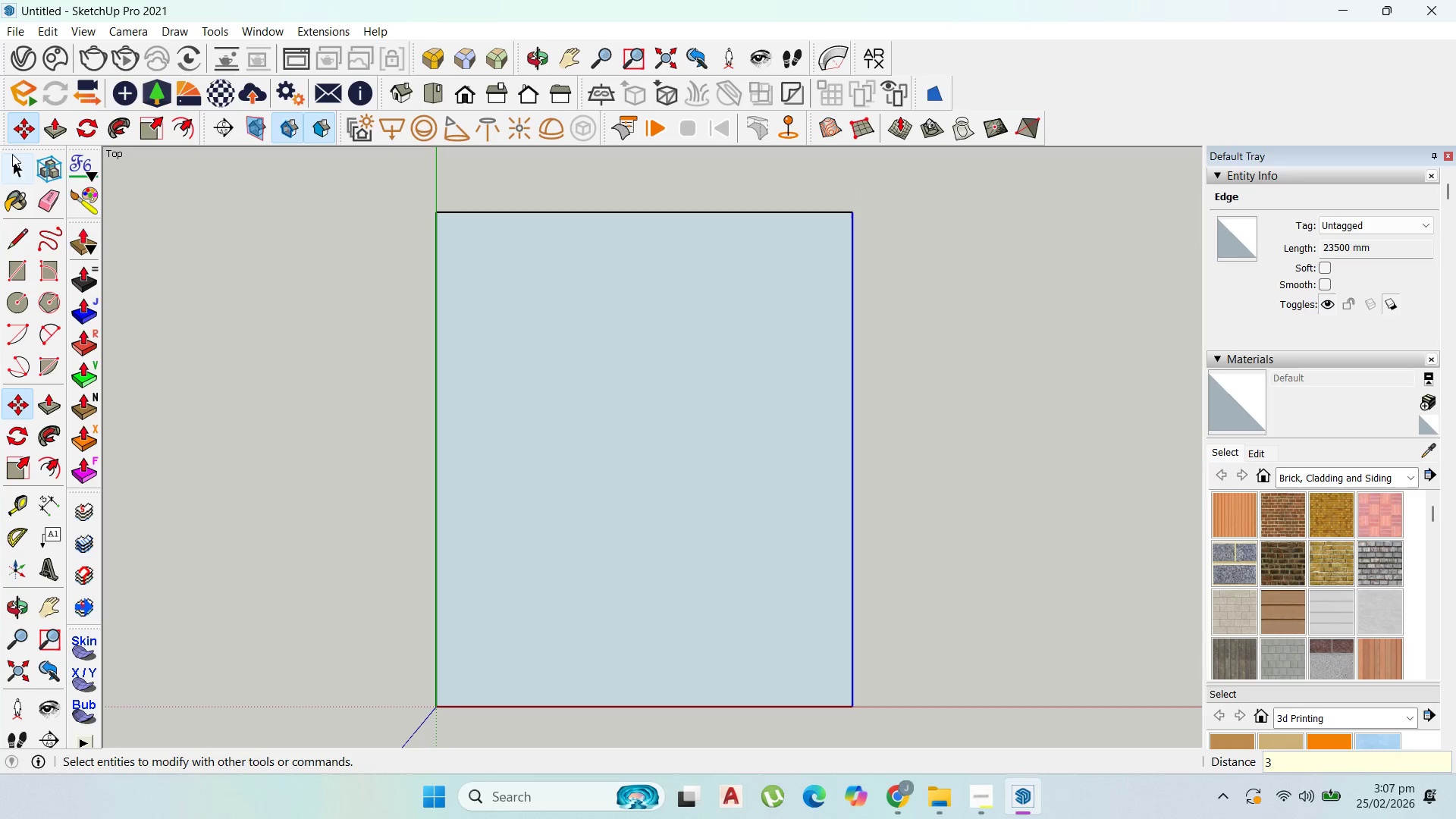 
left_click_drag(start_coordinate=[18, 165], to_coordinate=[36, 167])
 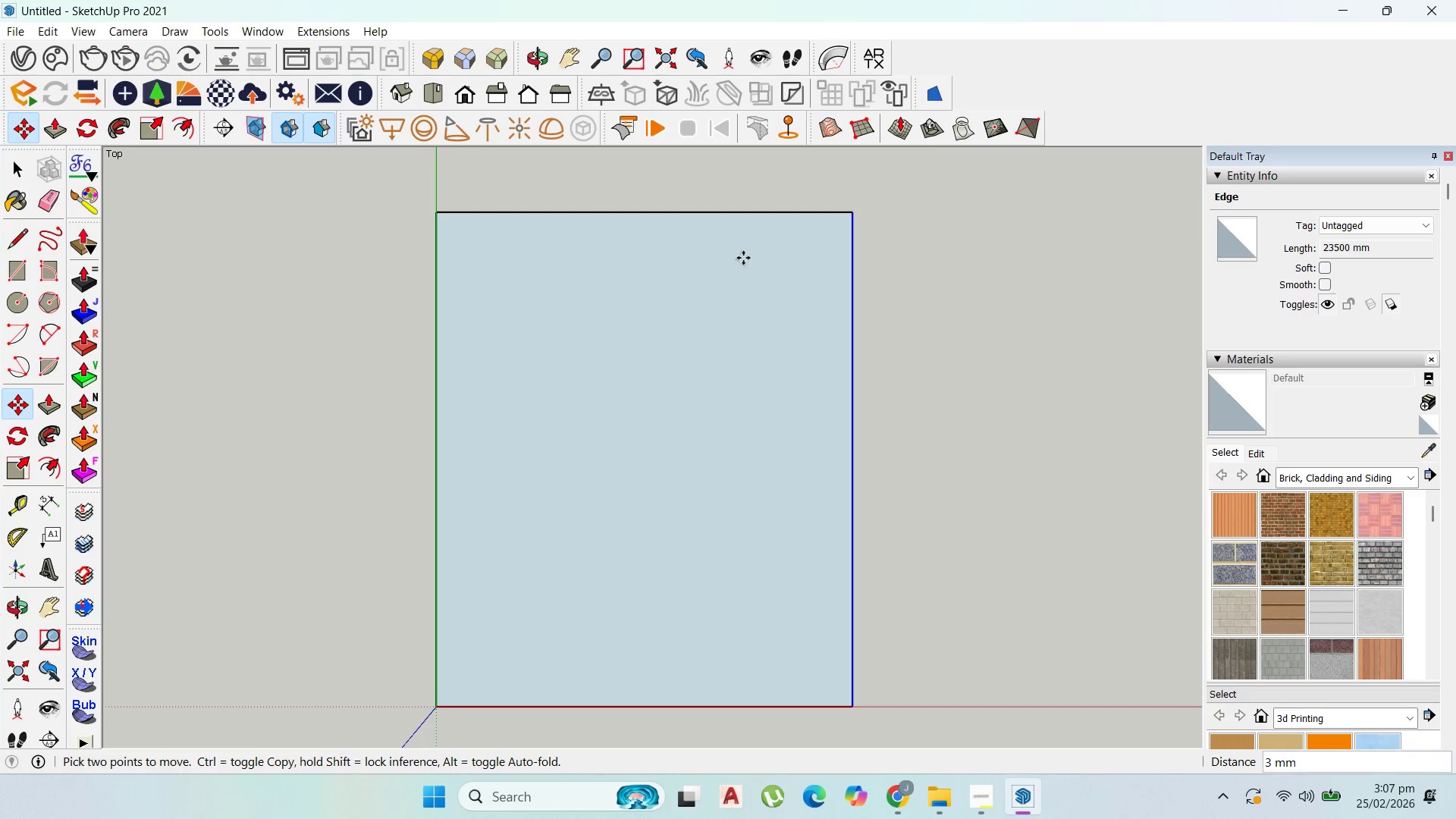 
key(Escape)
 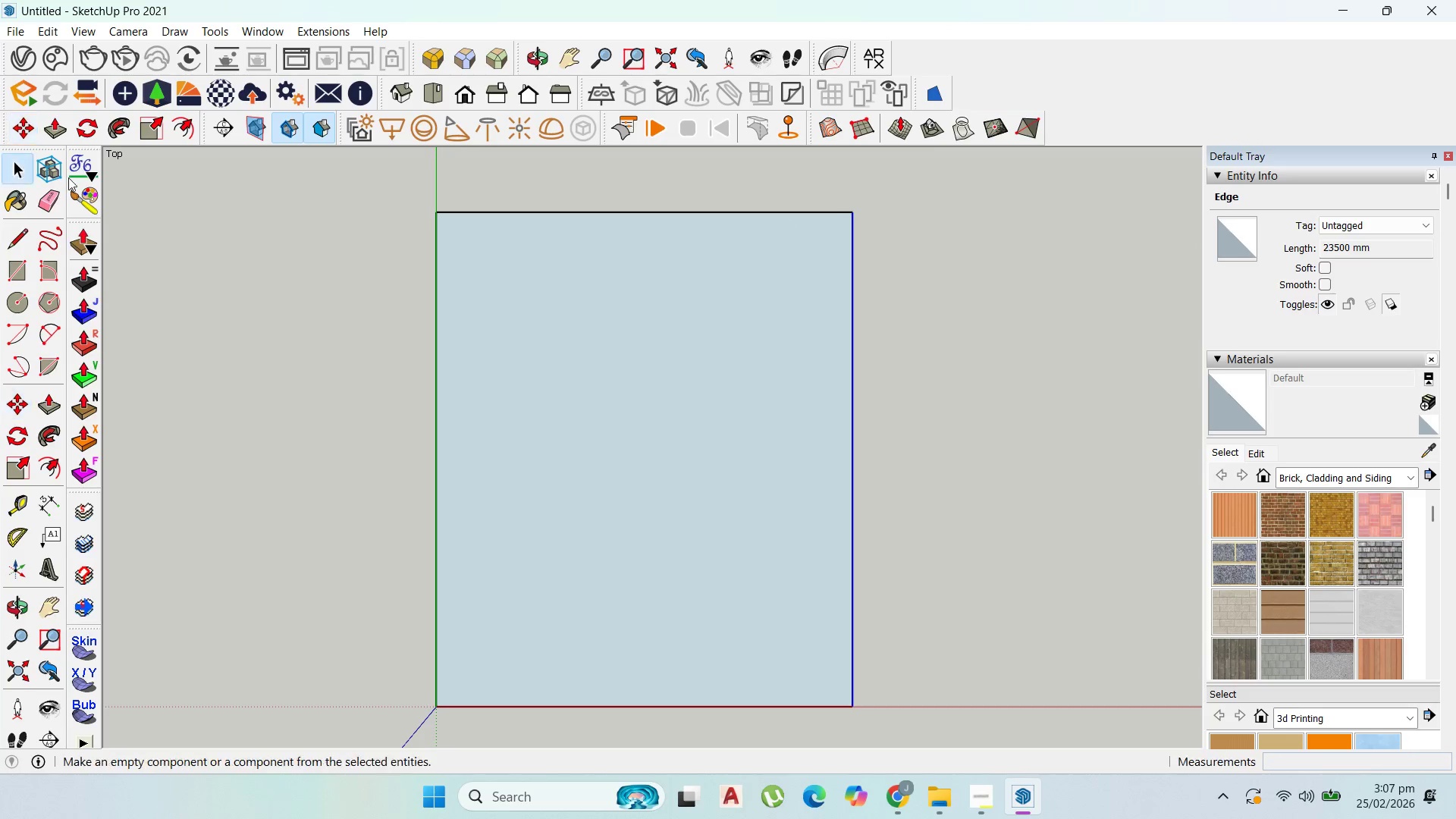 
double_click([579, 293])
 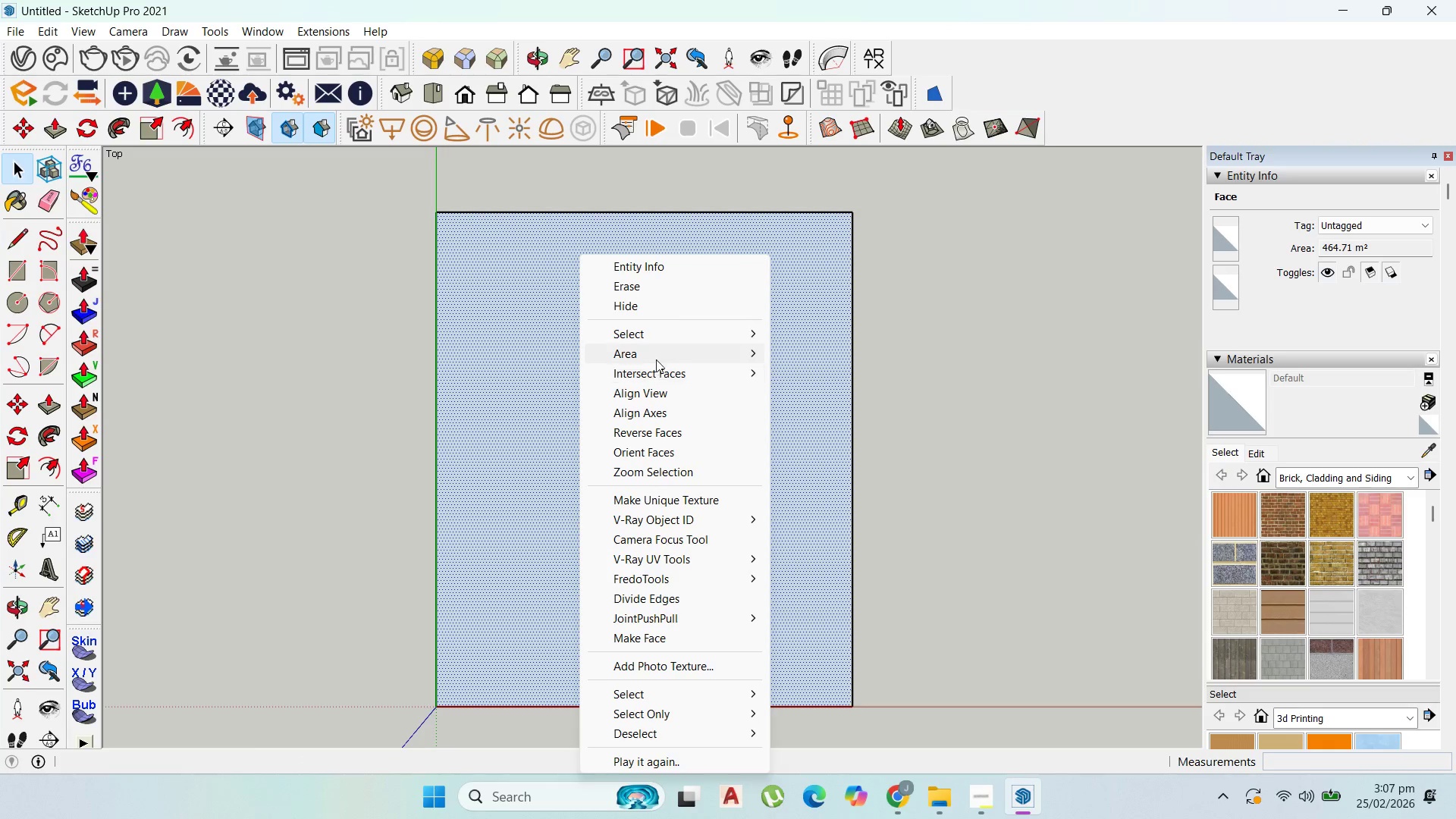 
left_click_drag(start_coordinate=[659, 357], to_coordinate=[667, 357])
 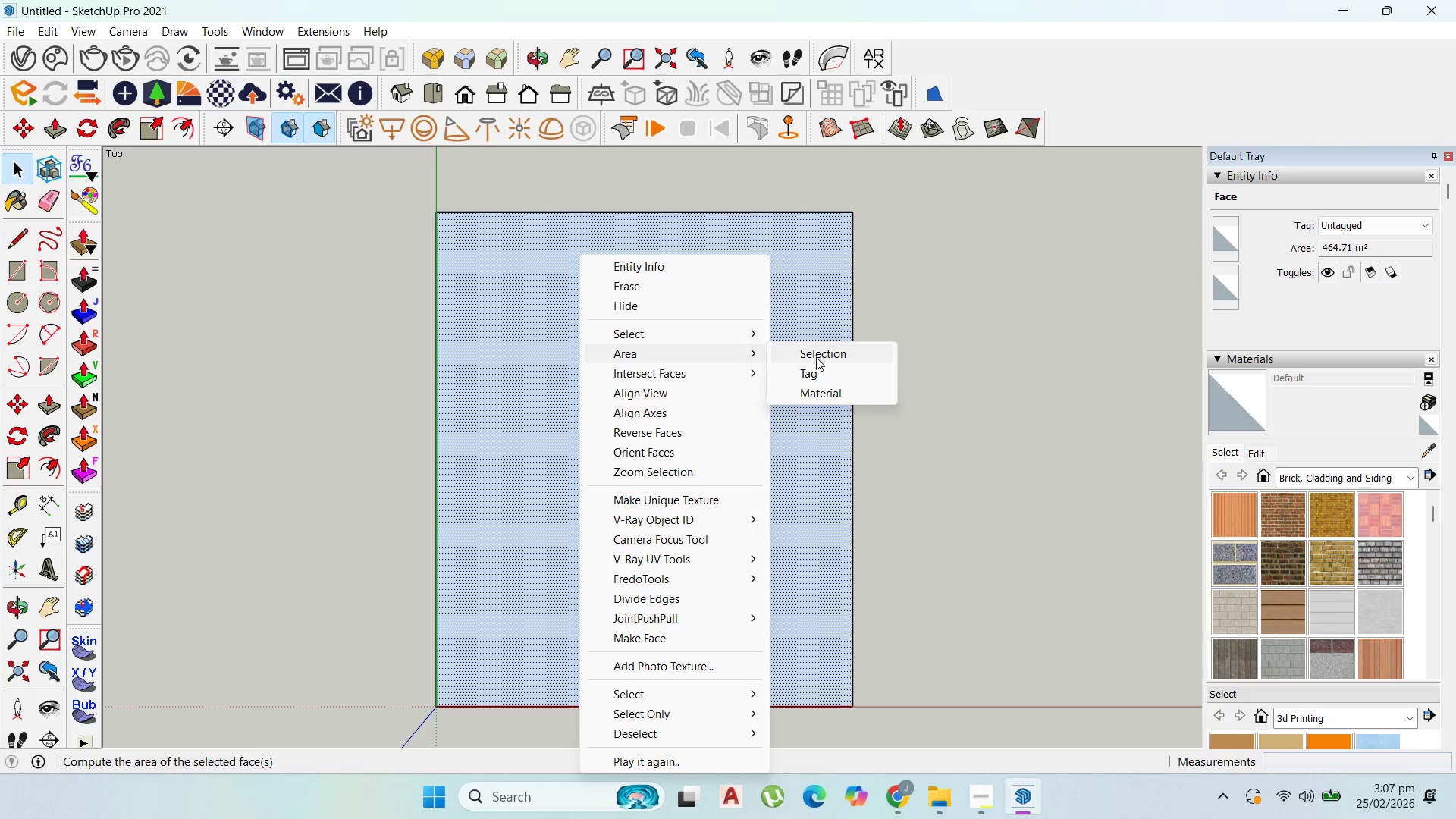 
double_click([816, 357])
 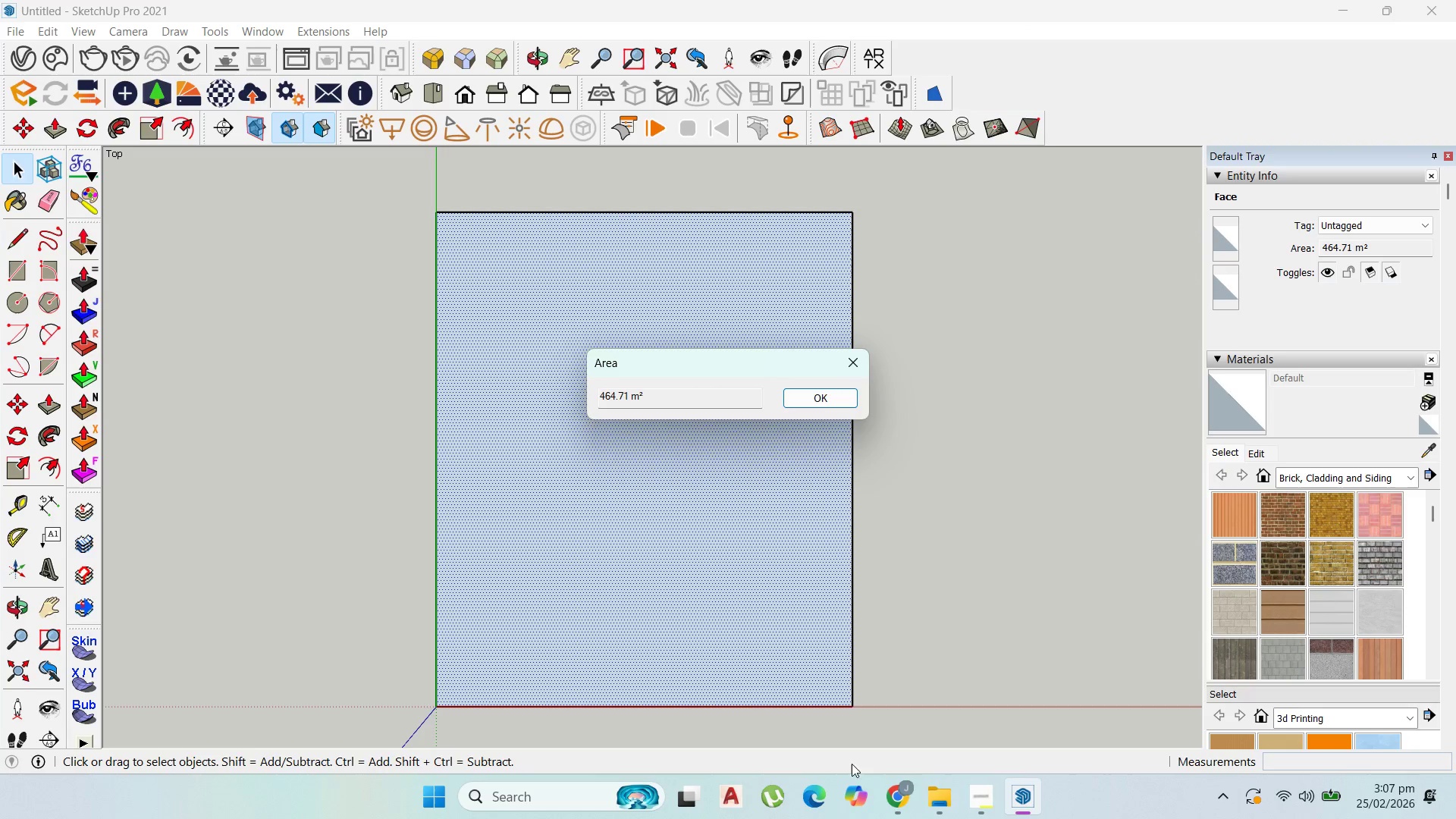 
left_click([884, 794])
 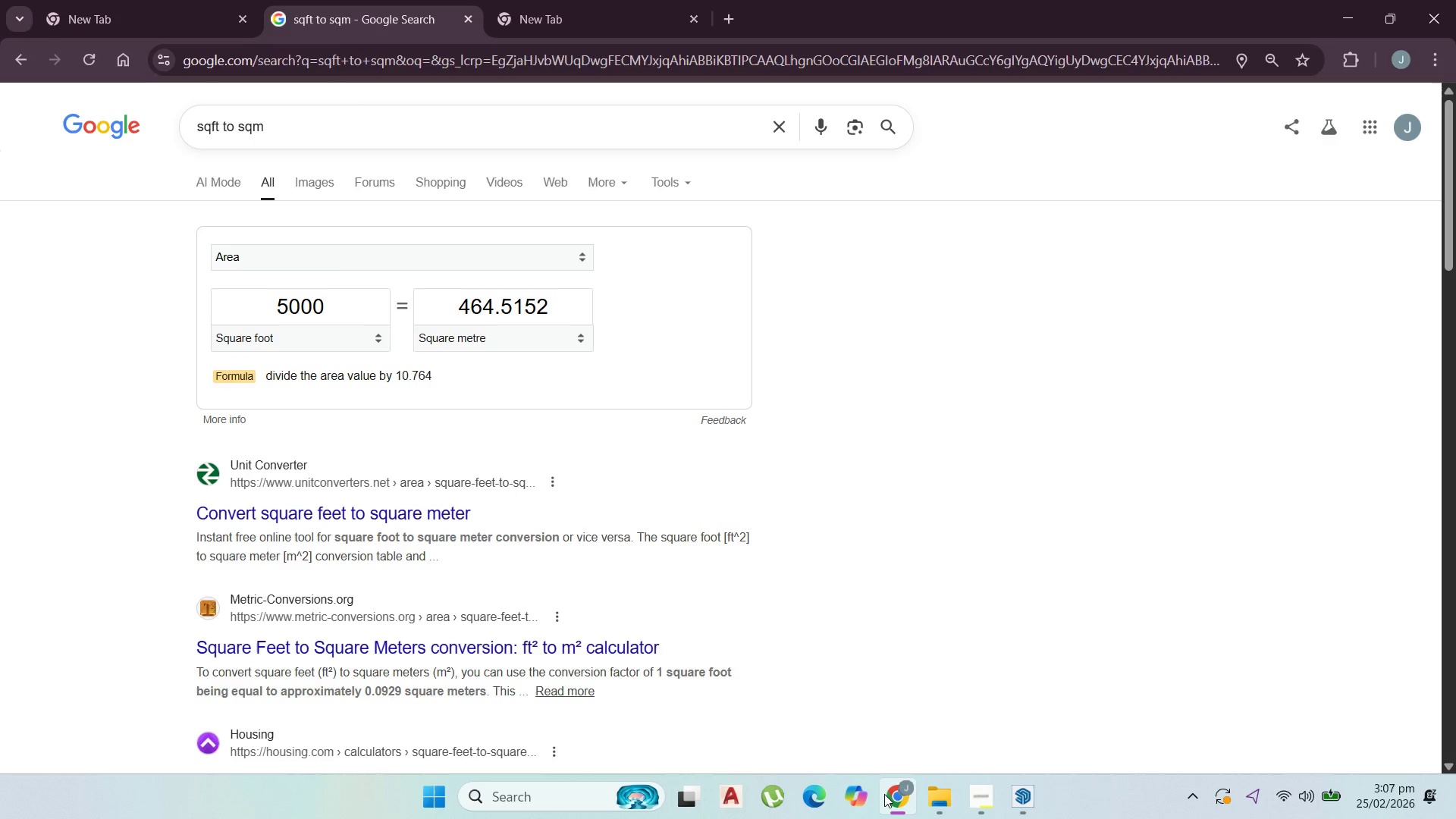 
left_click([884, 794])
 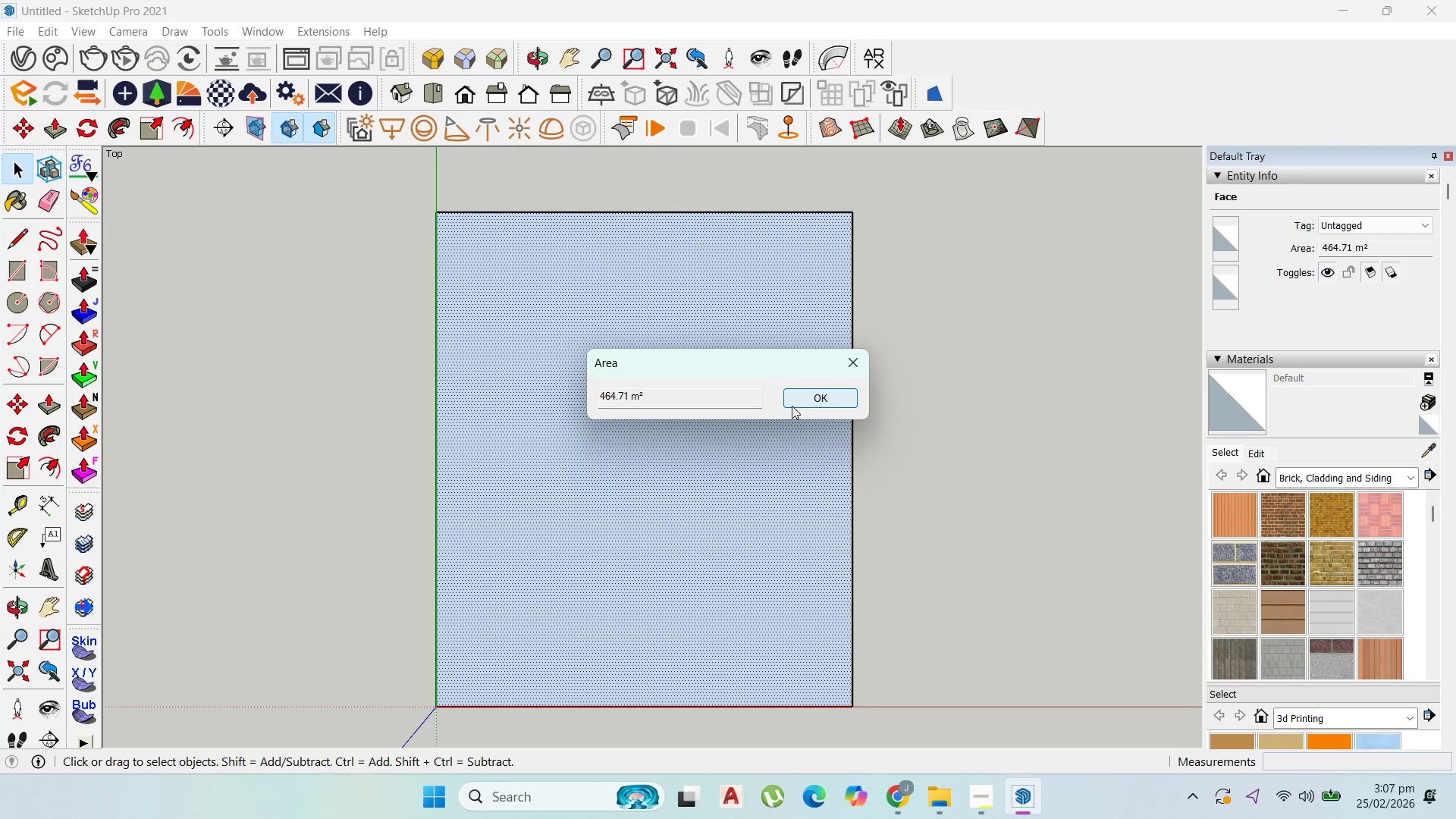 
left_click([801, 403])
 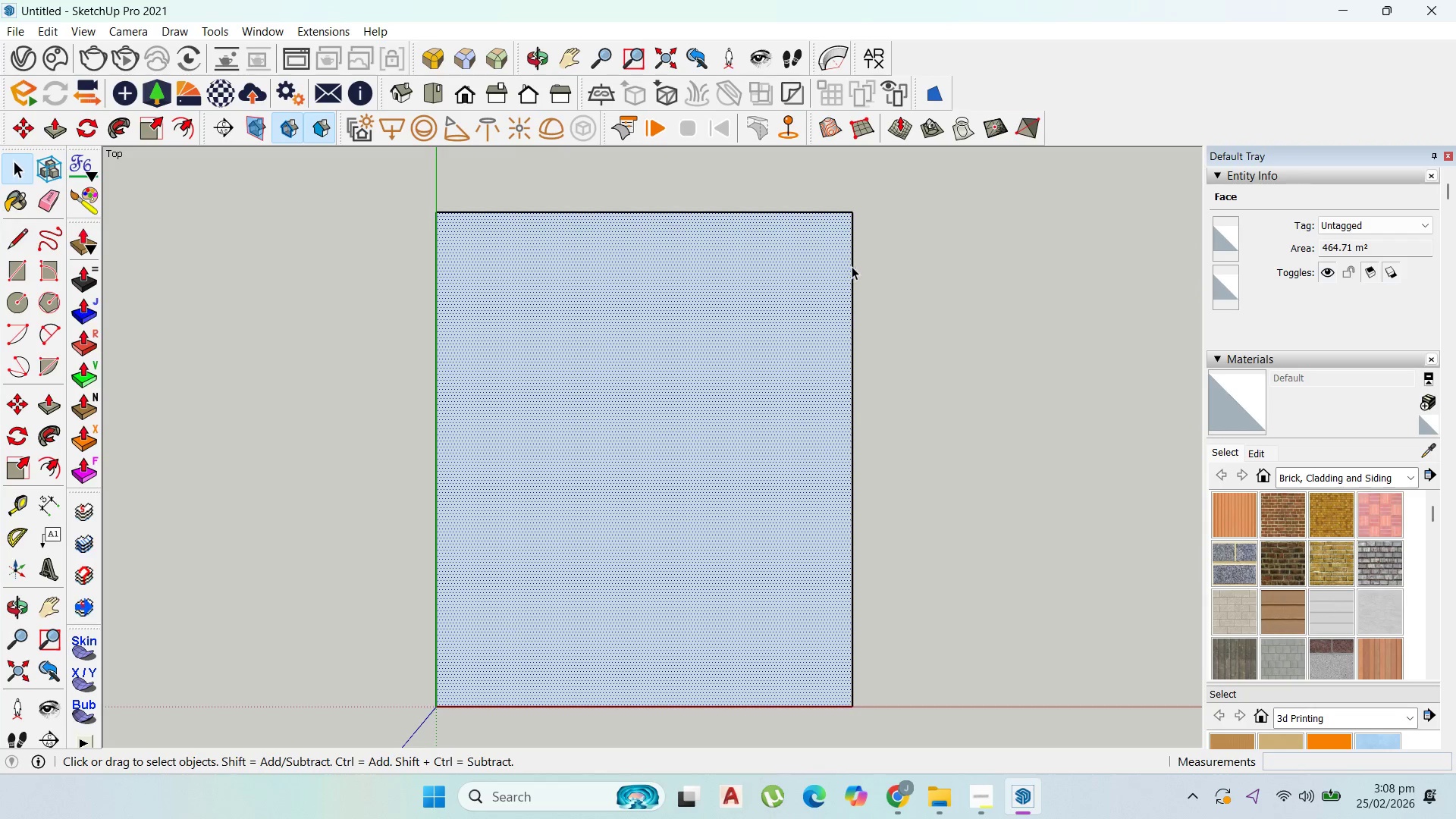 
left_click([852, 266])
 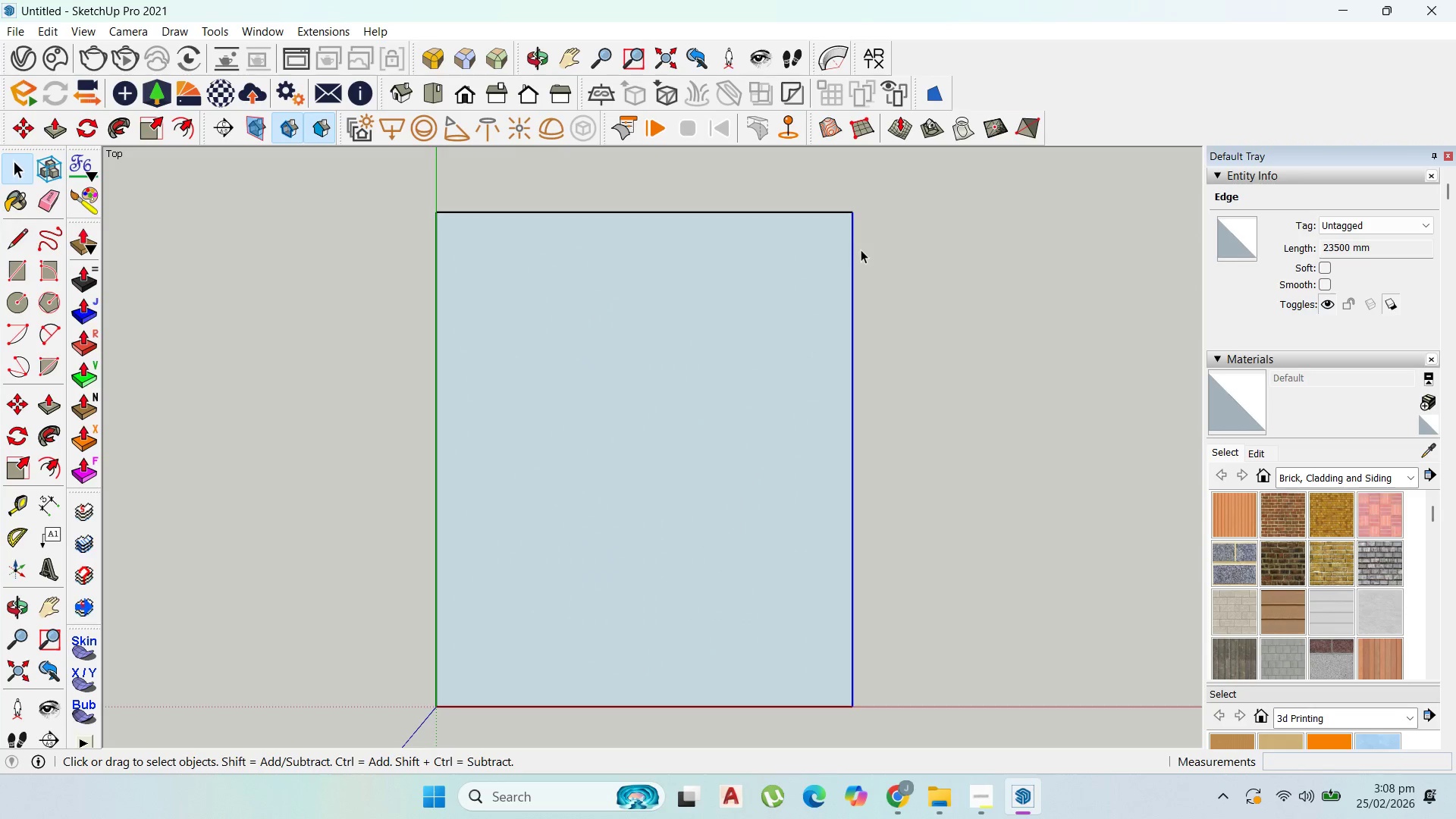 
key(M)
 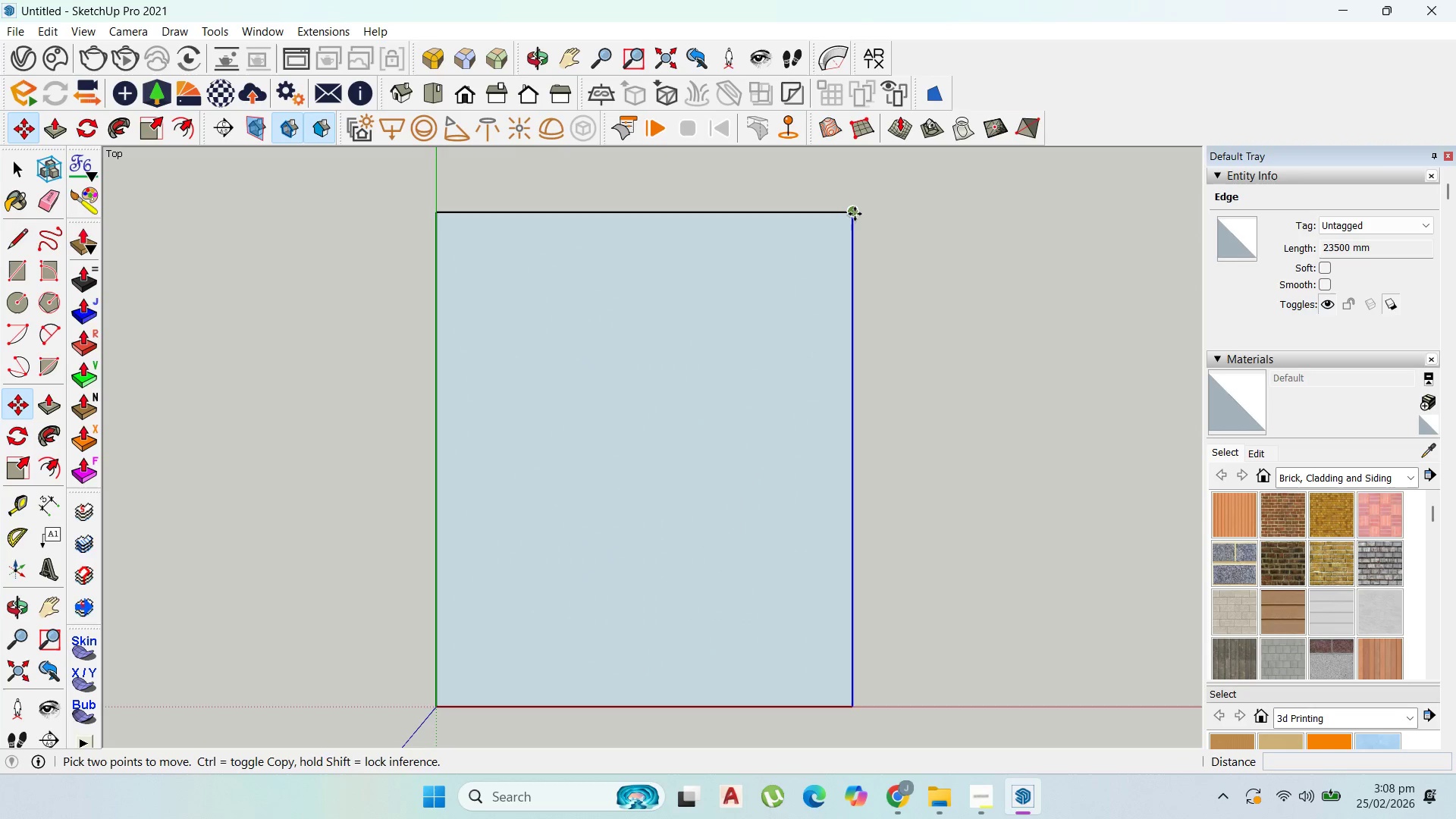 
left_click([853, 213])
 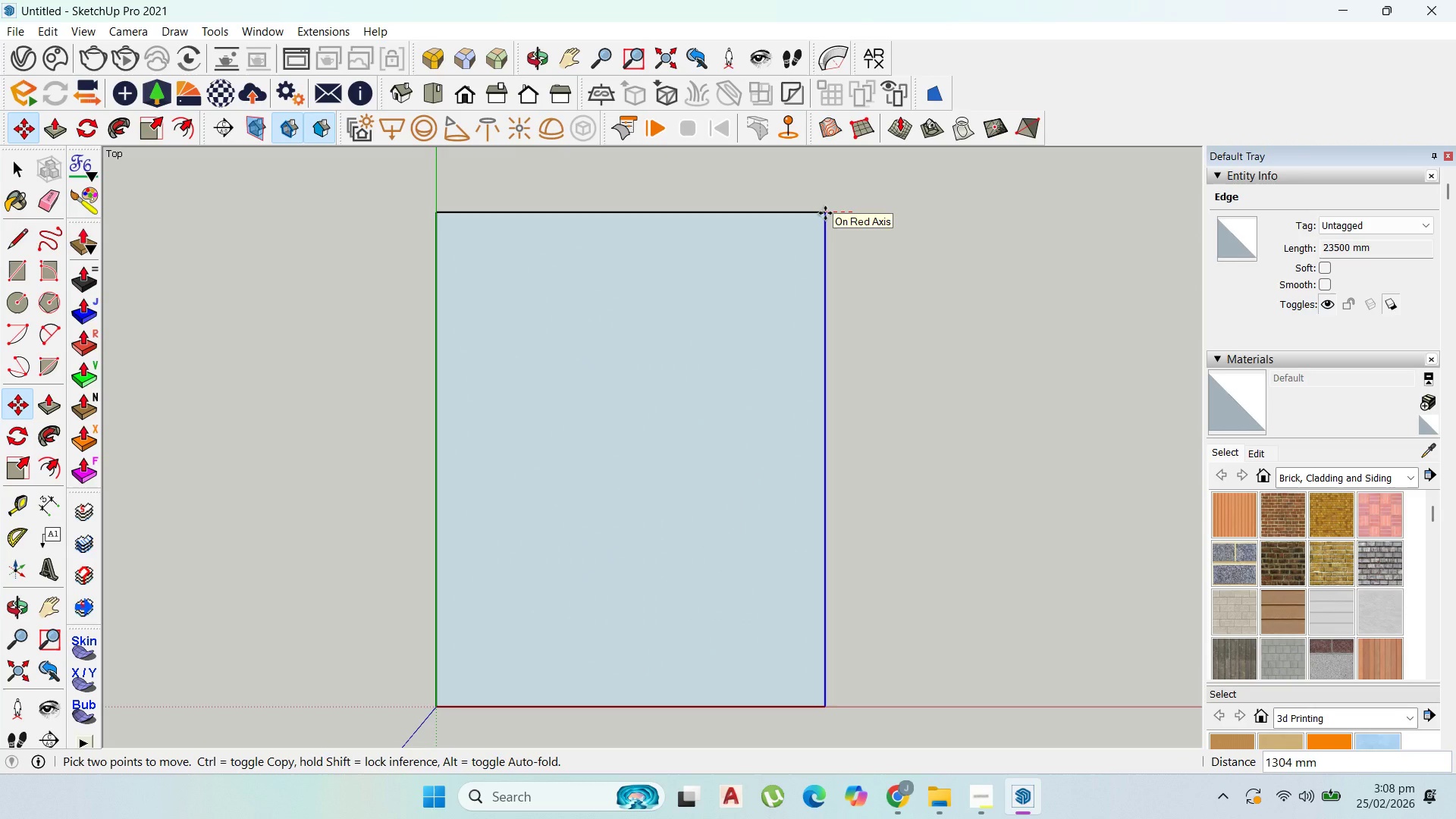 
key(8)
 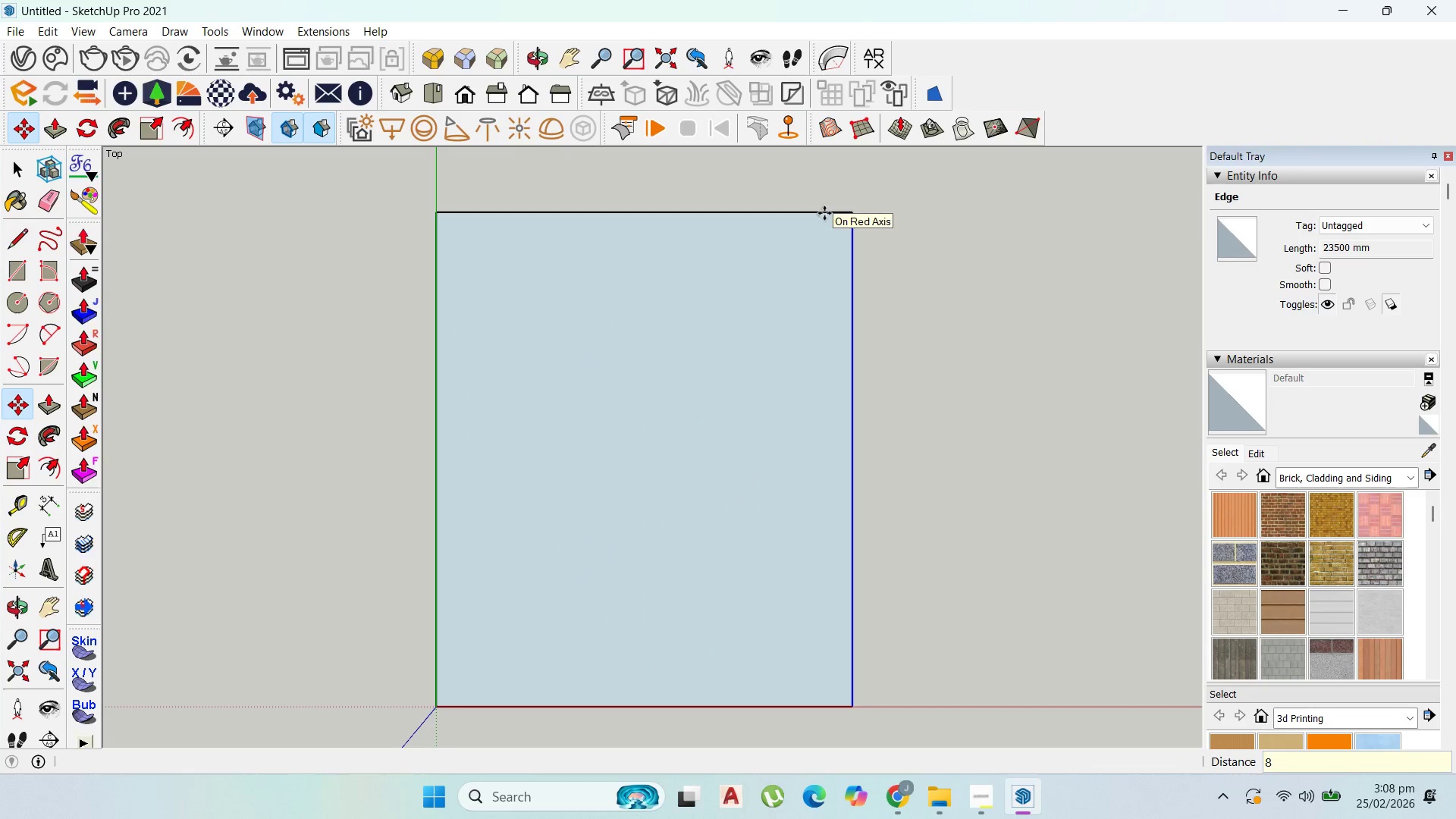 
key(Enter)
 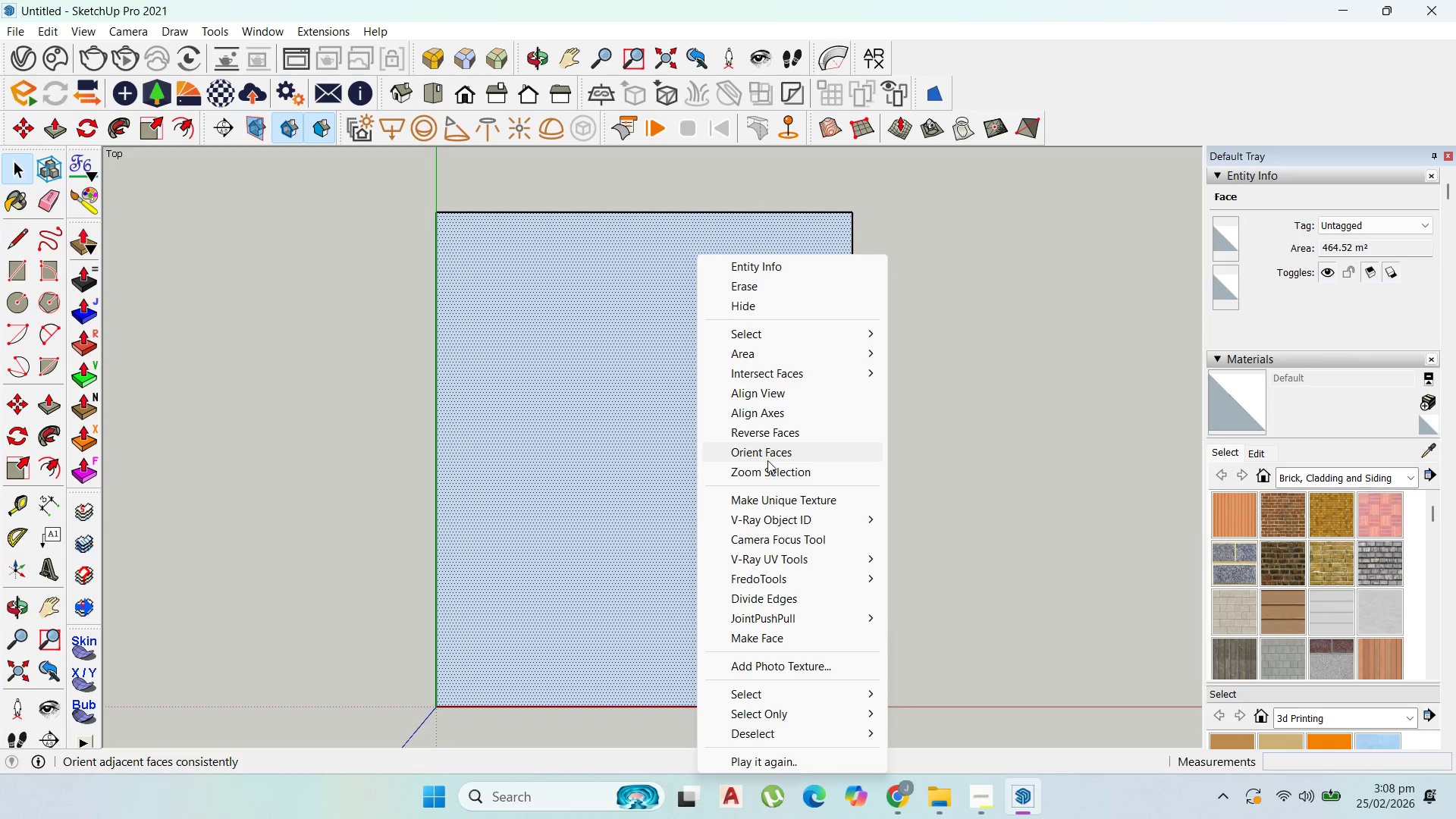 
left_click_drag(start_coordinate=[799, 349], to_coordinate=[808, 349])
 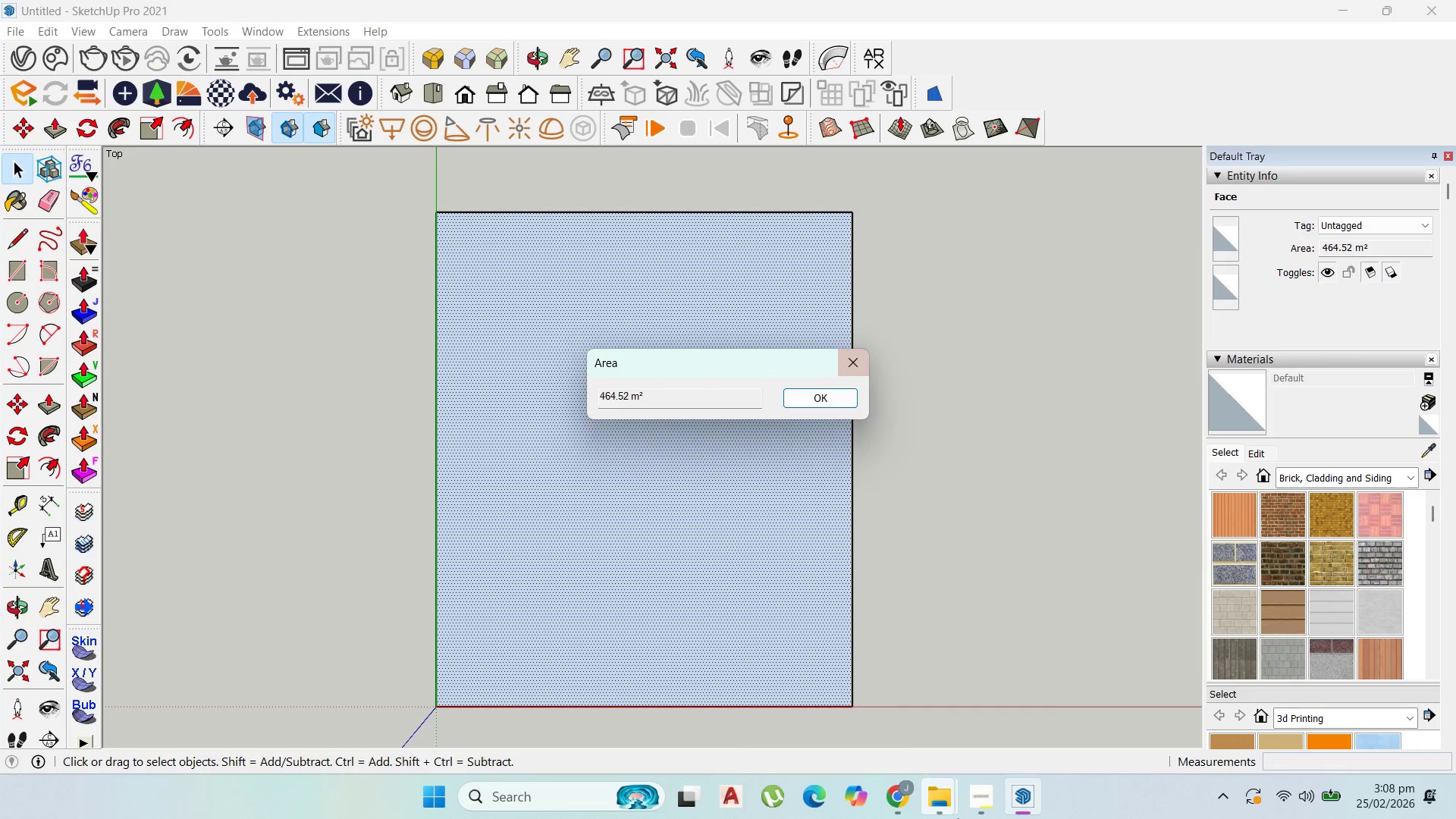 
left_click([900, 790])
 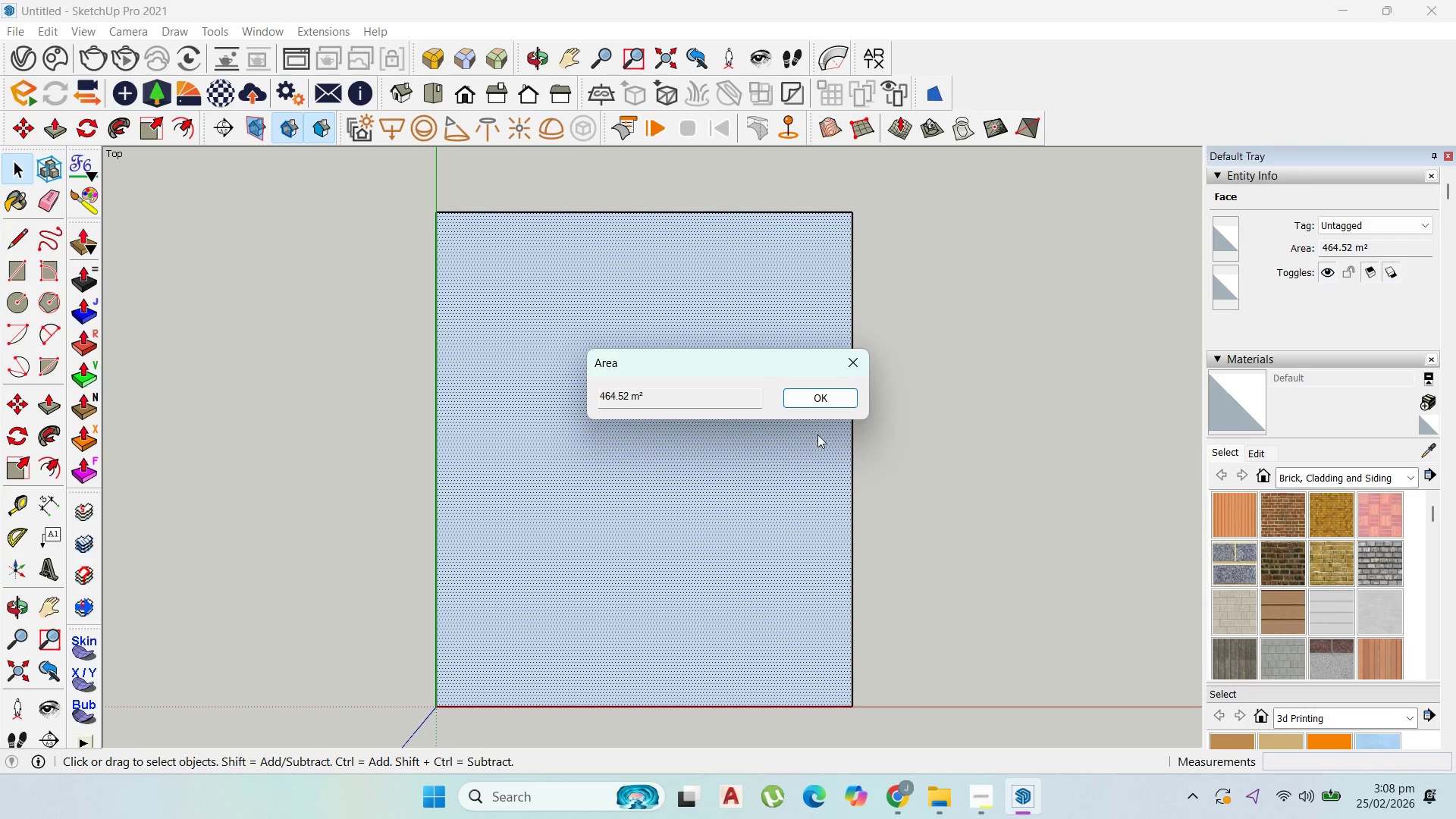 
left_click([832, 399])
 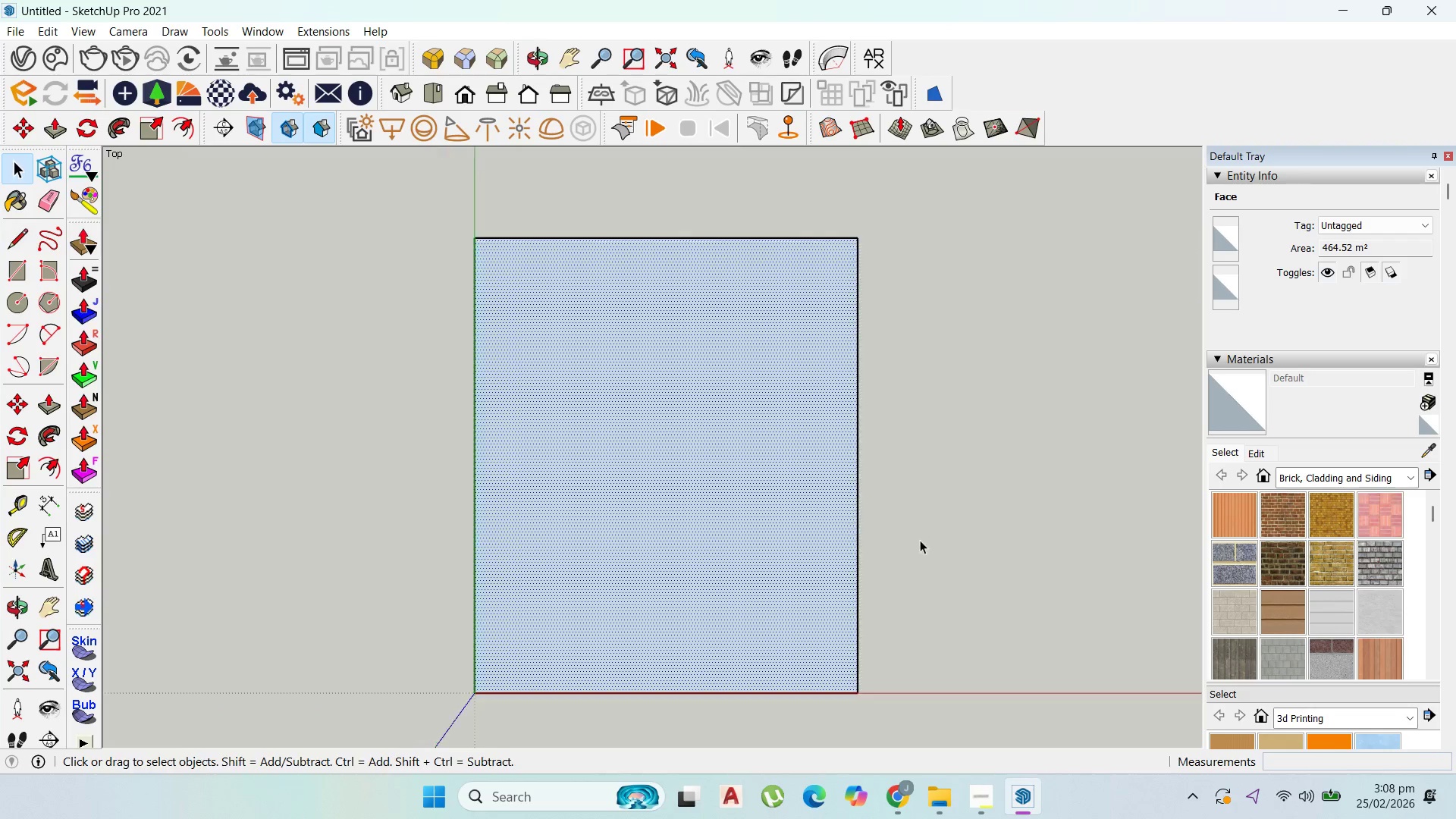 
scroll: coordinate [920, 542], scroll_direction: down, amount: 2.0
 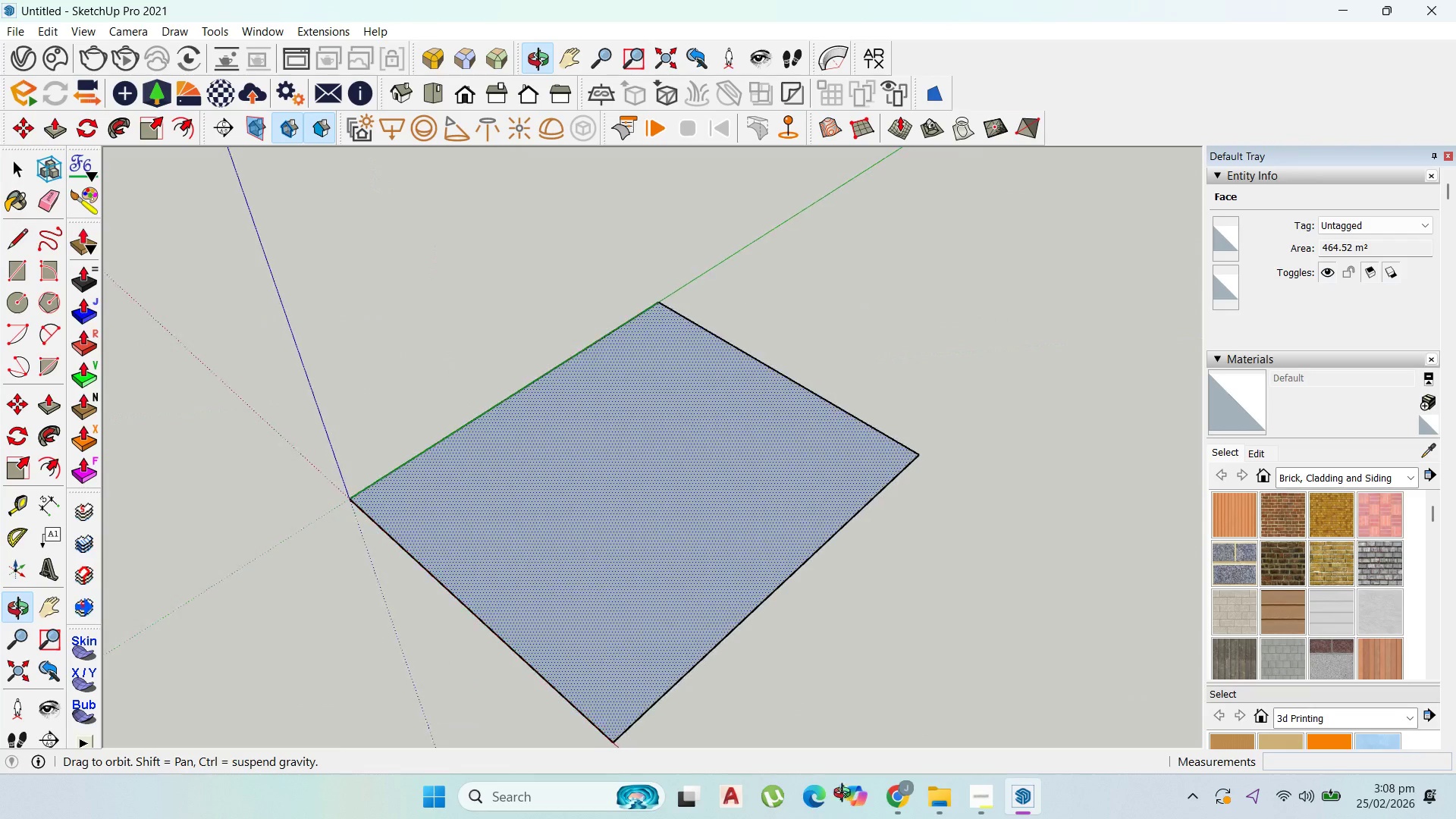 
double_click([657, 501])
 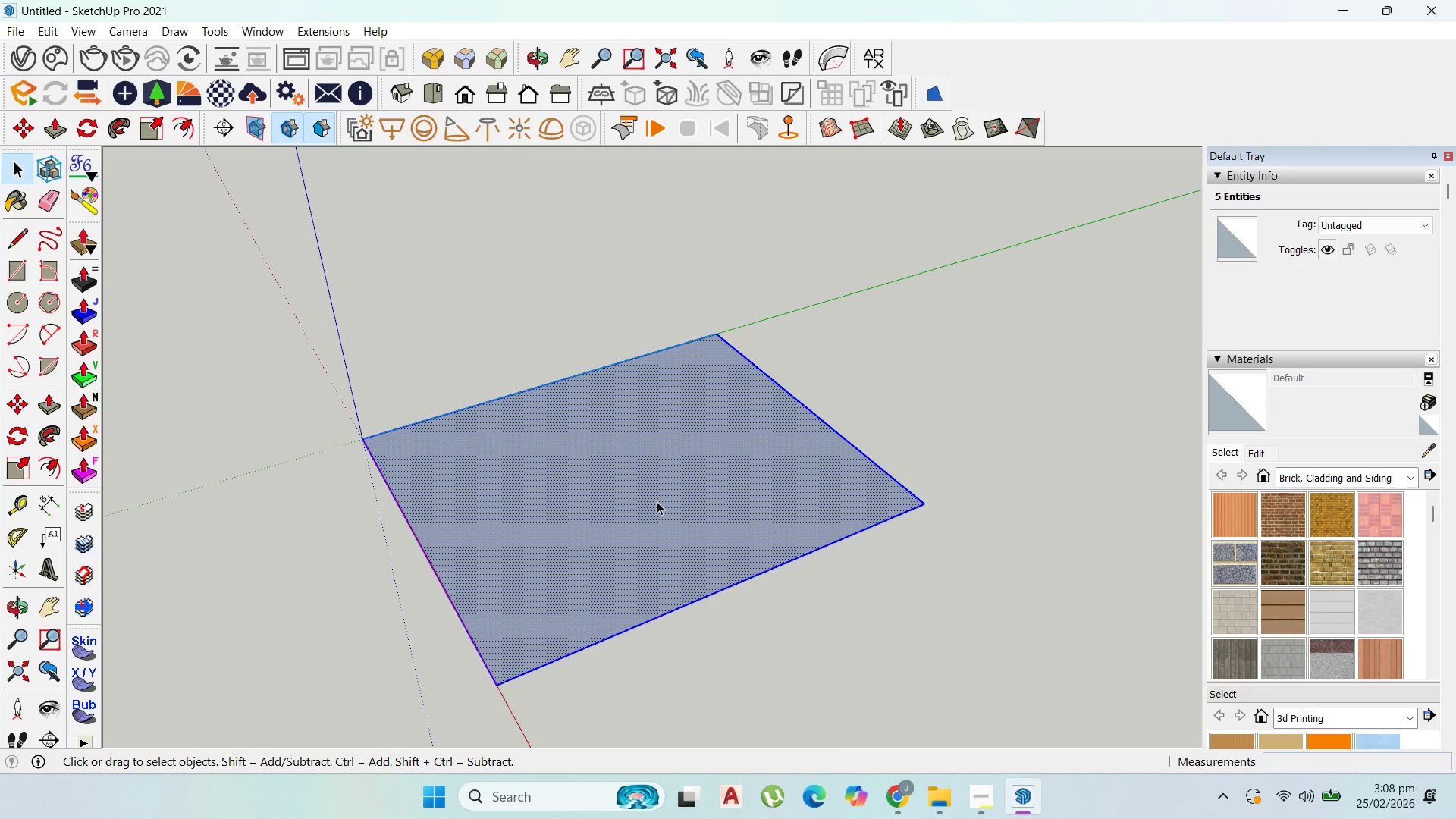 
right_click([657, 501])
 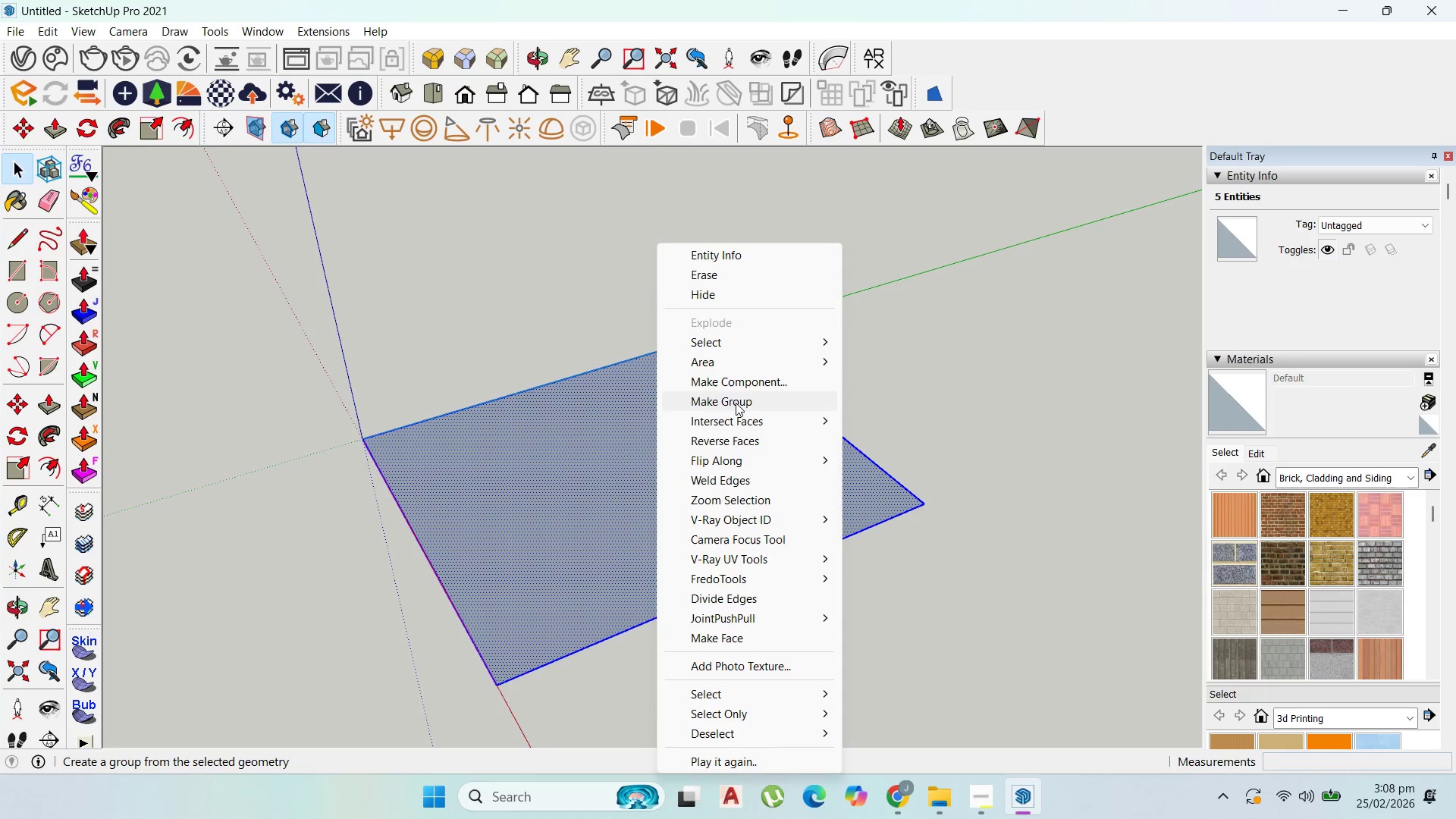 
left_click([736, 396])
 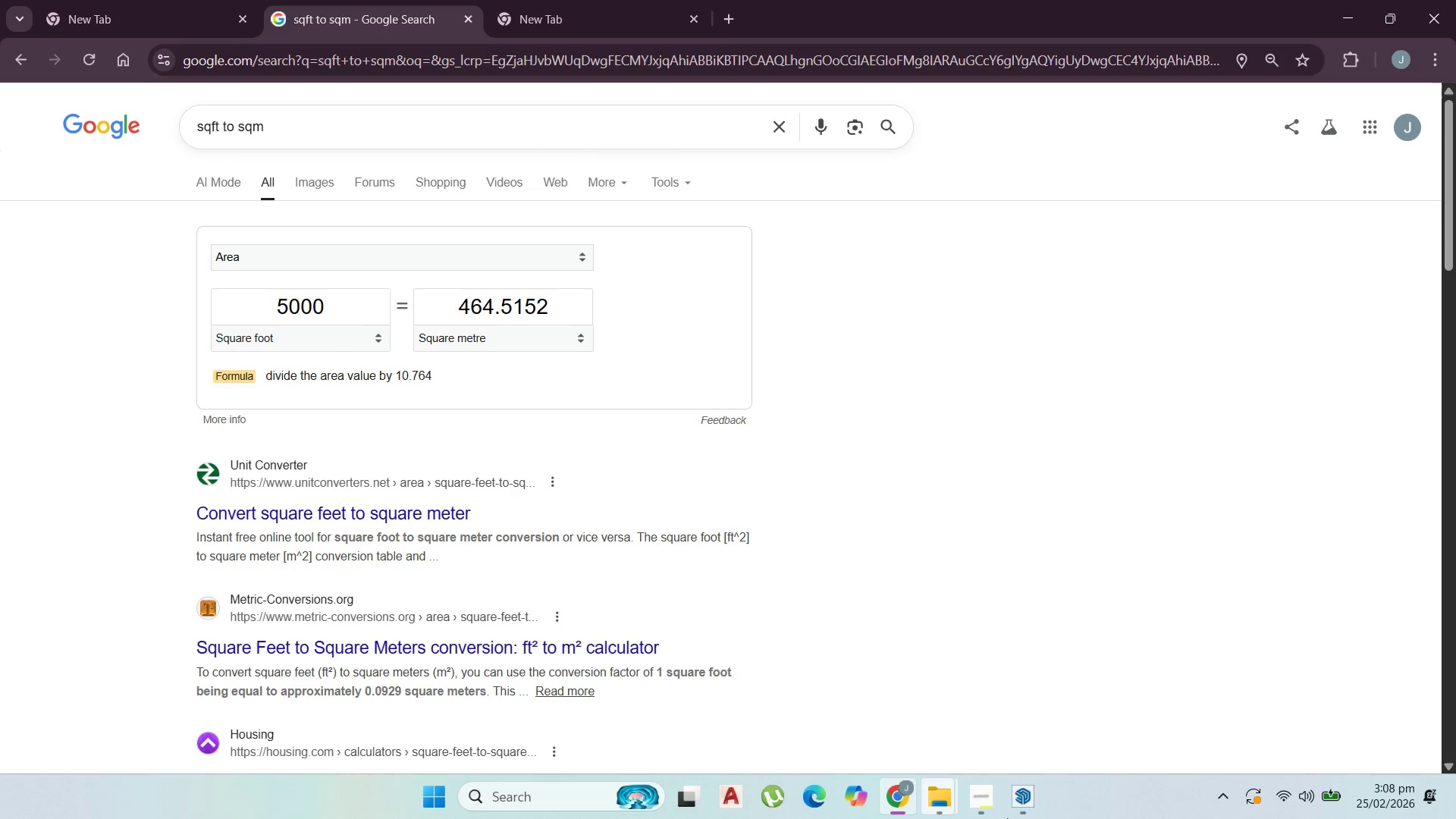 
left_click([992, 807])